 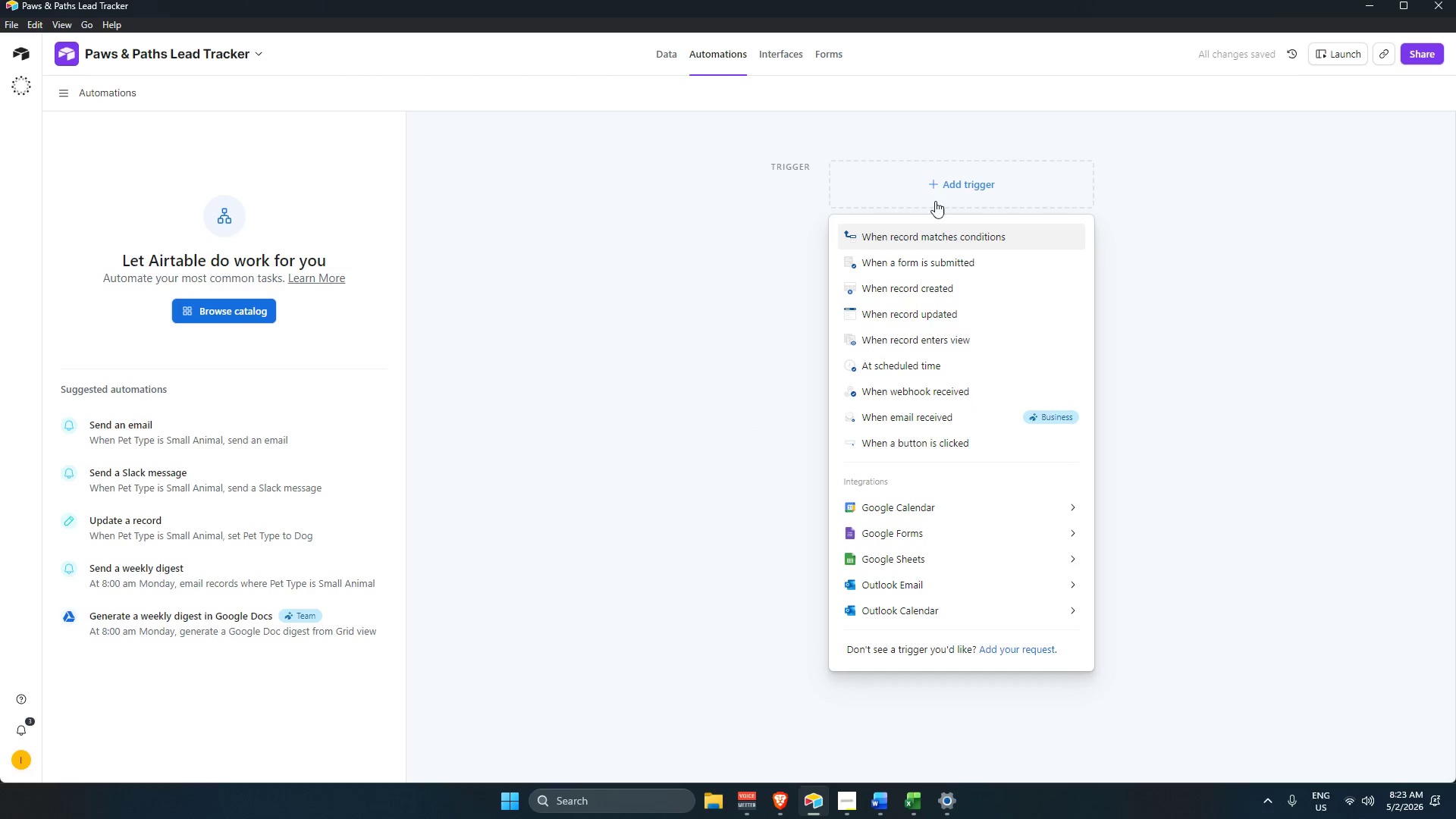 
left_click([1174, 314])
 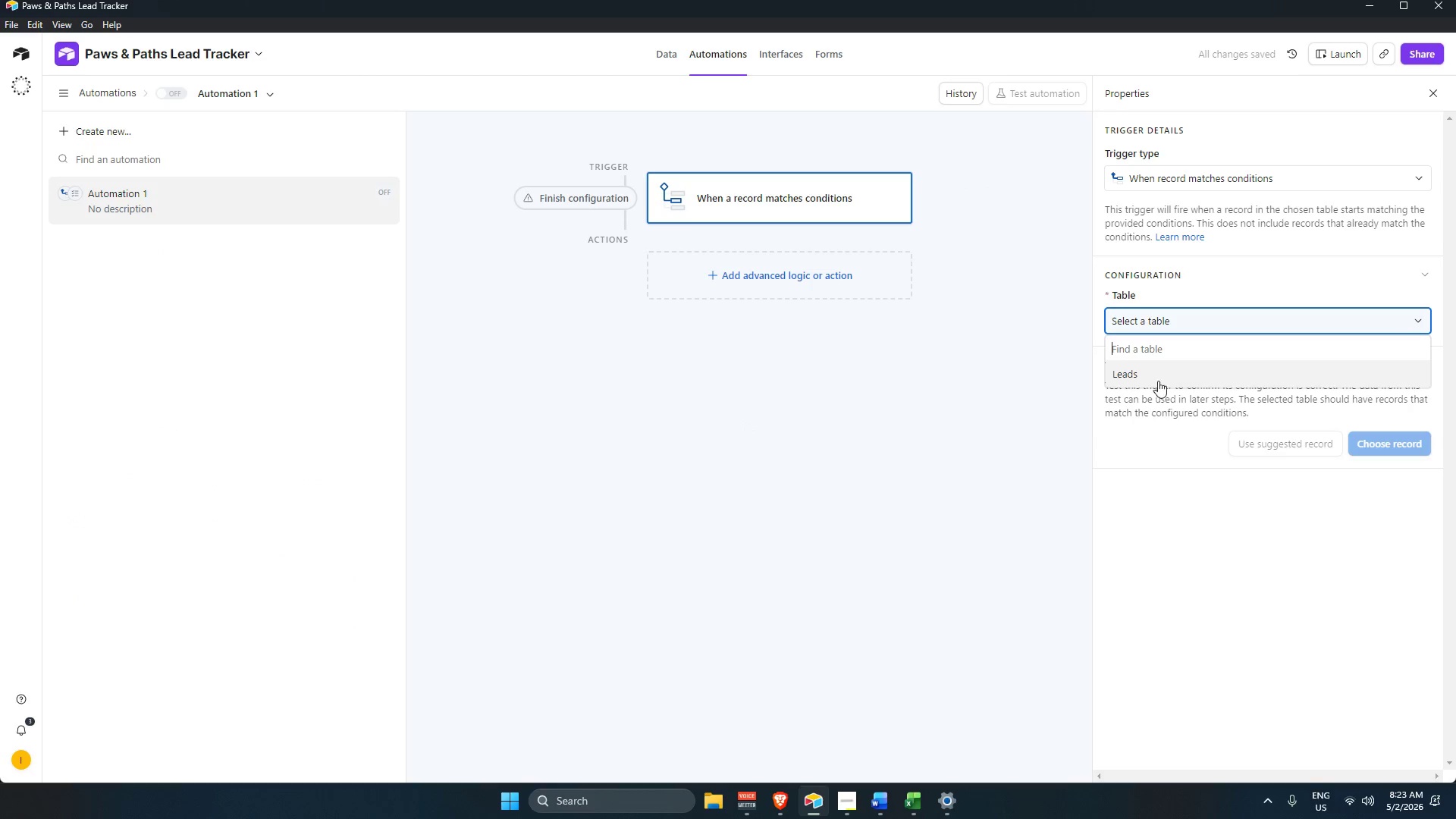 
left_click([1158, 374])
 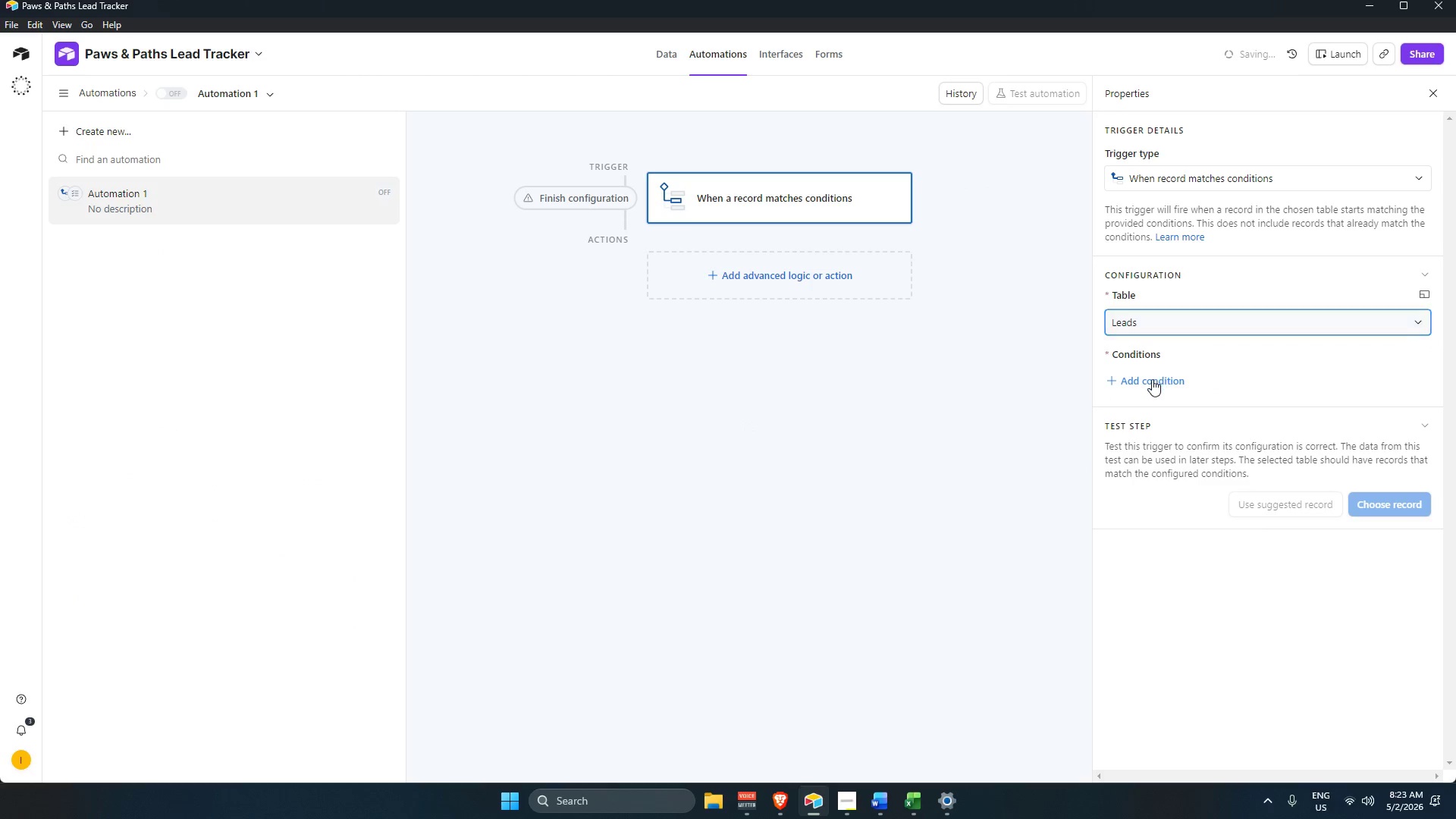 
mouse_move([1158, 387])
 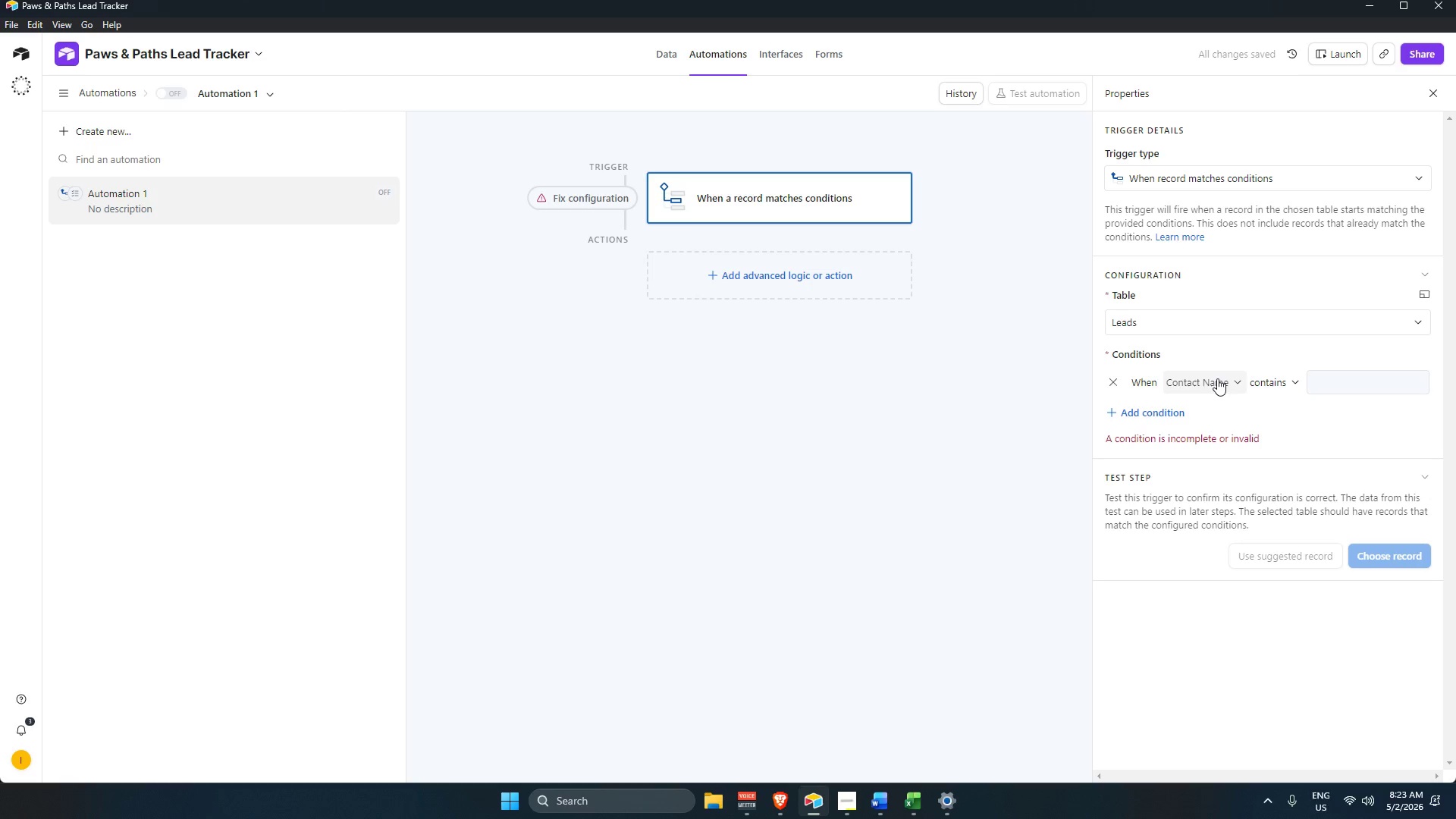 
left_click([1217, 378])
 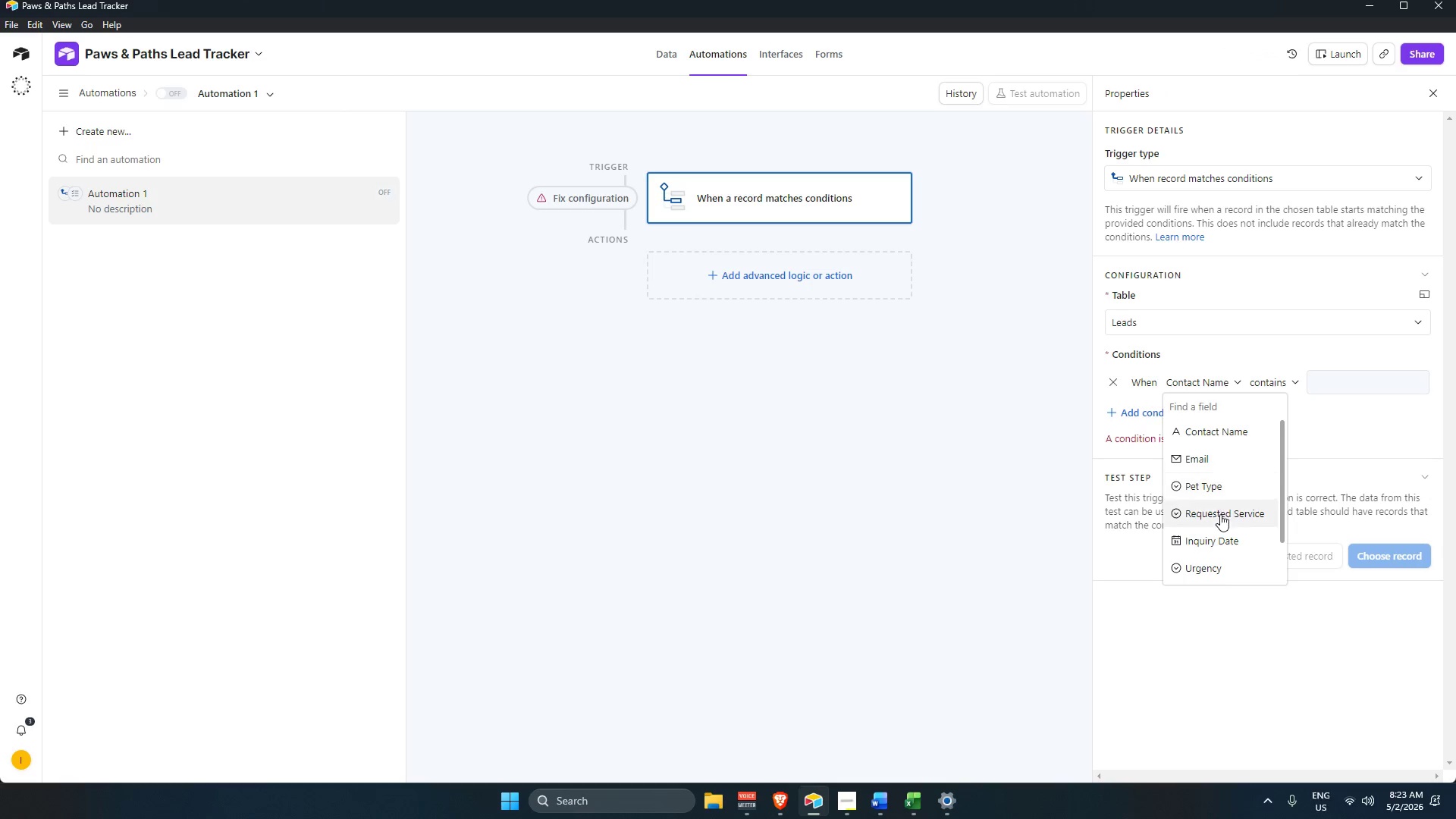 
scroll: coordinate [1225, 576], scroll_direction: down, amount: 3.0
 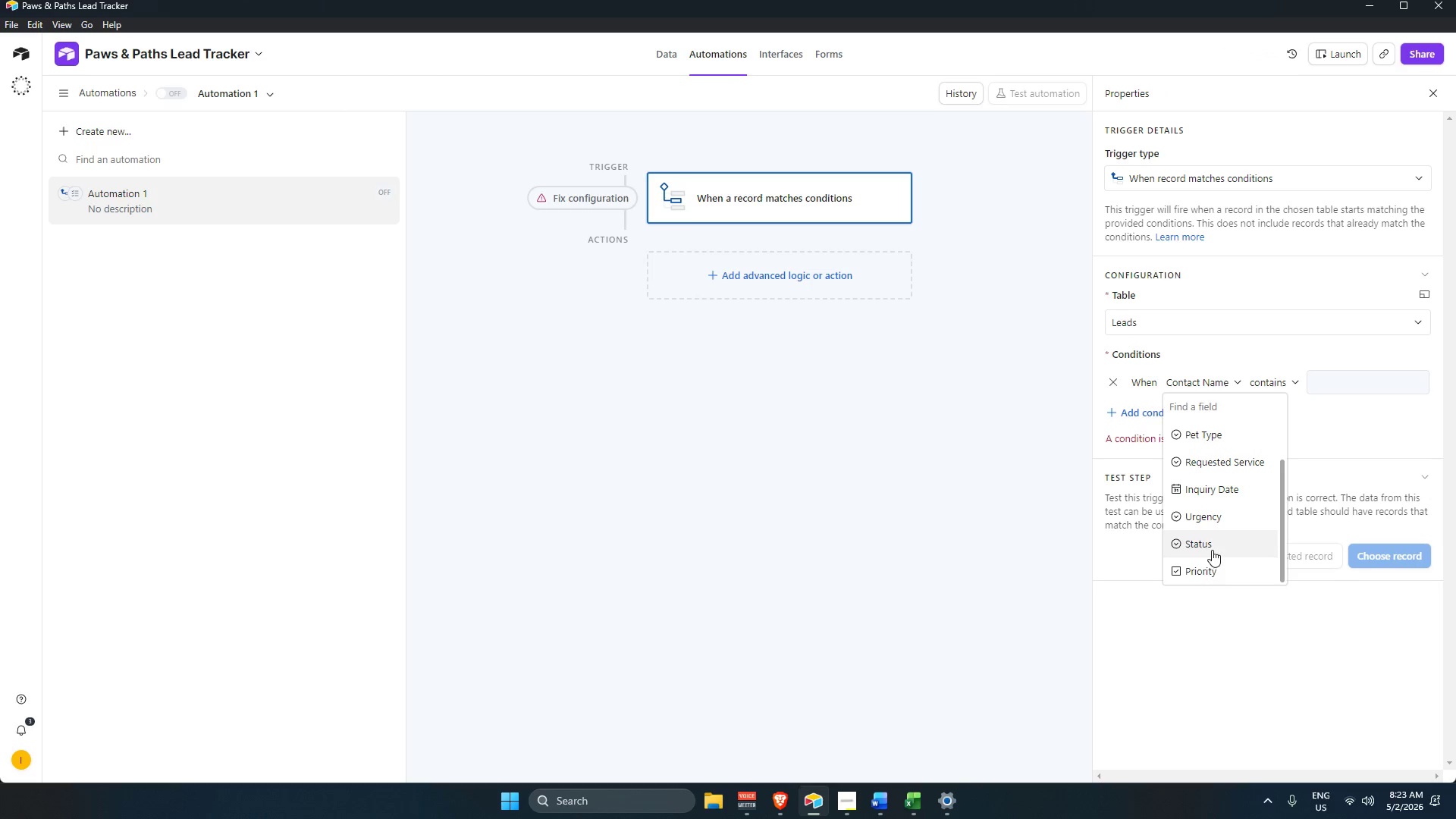 
left_click([1210, 547])
 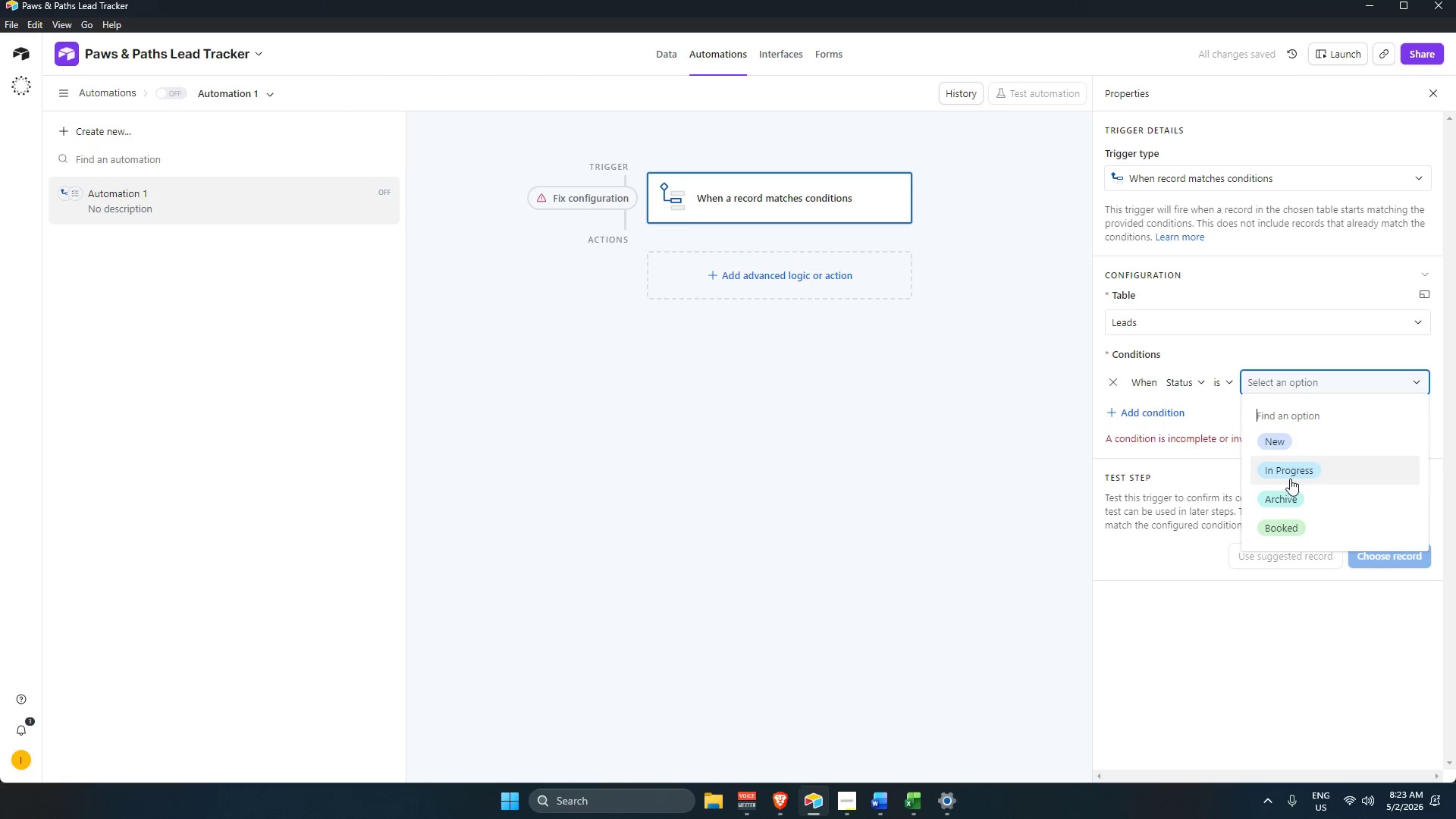 
scroll: coordinate [1217, 529], scroll_direction: down, amount: 6.0
 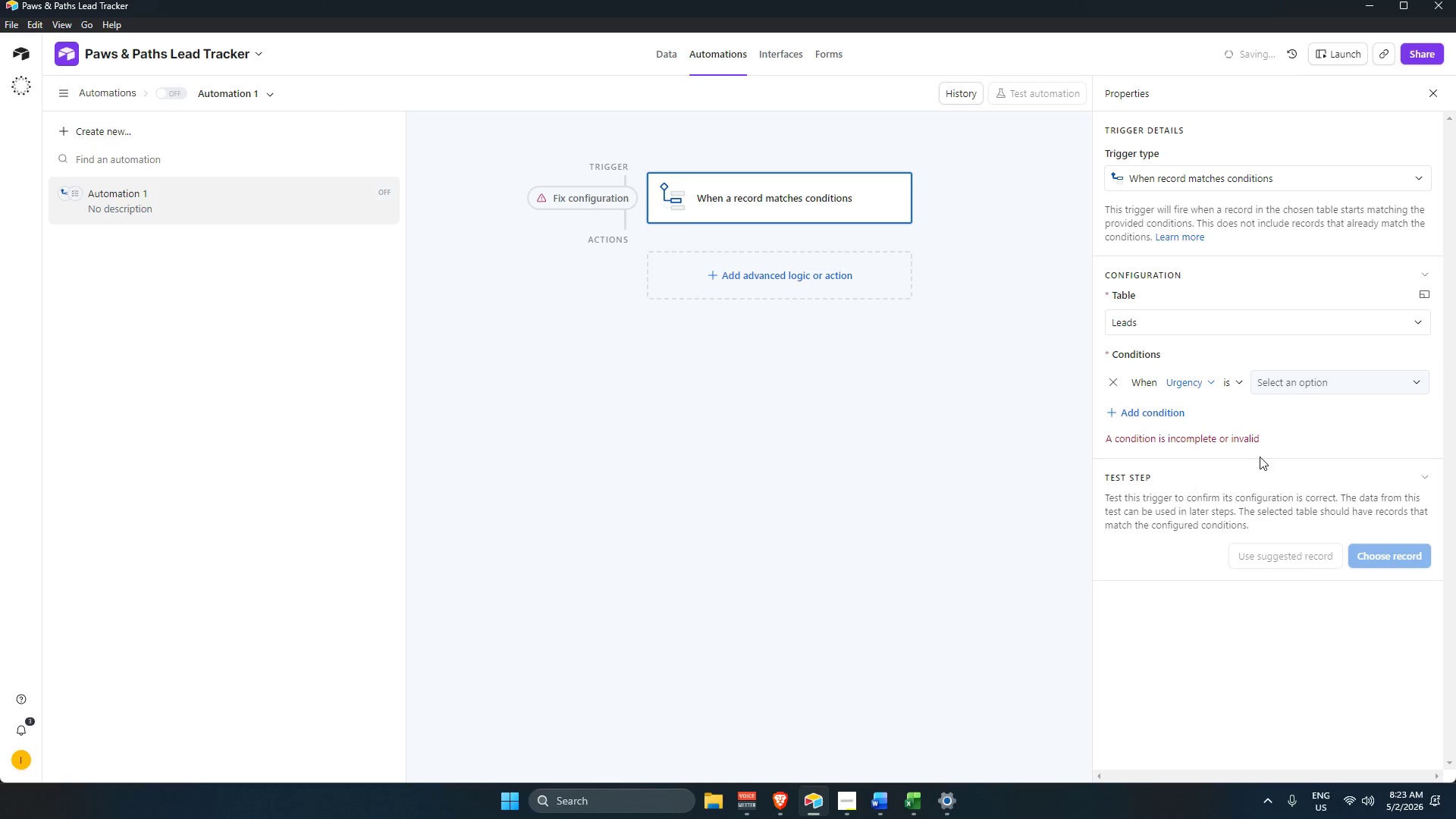 
double_click([1287, 388])
 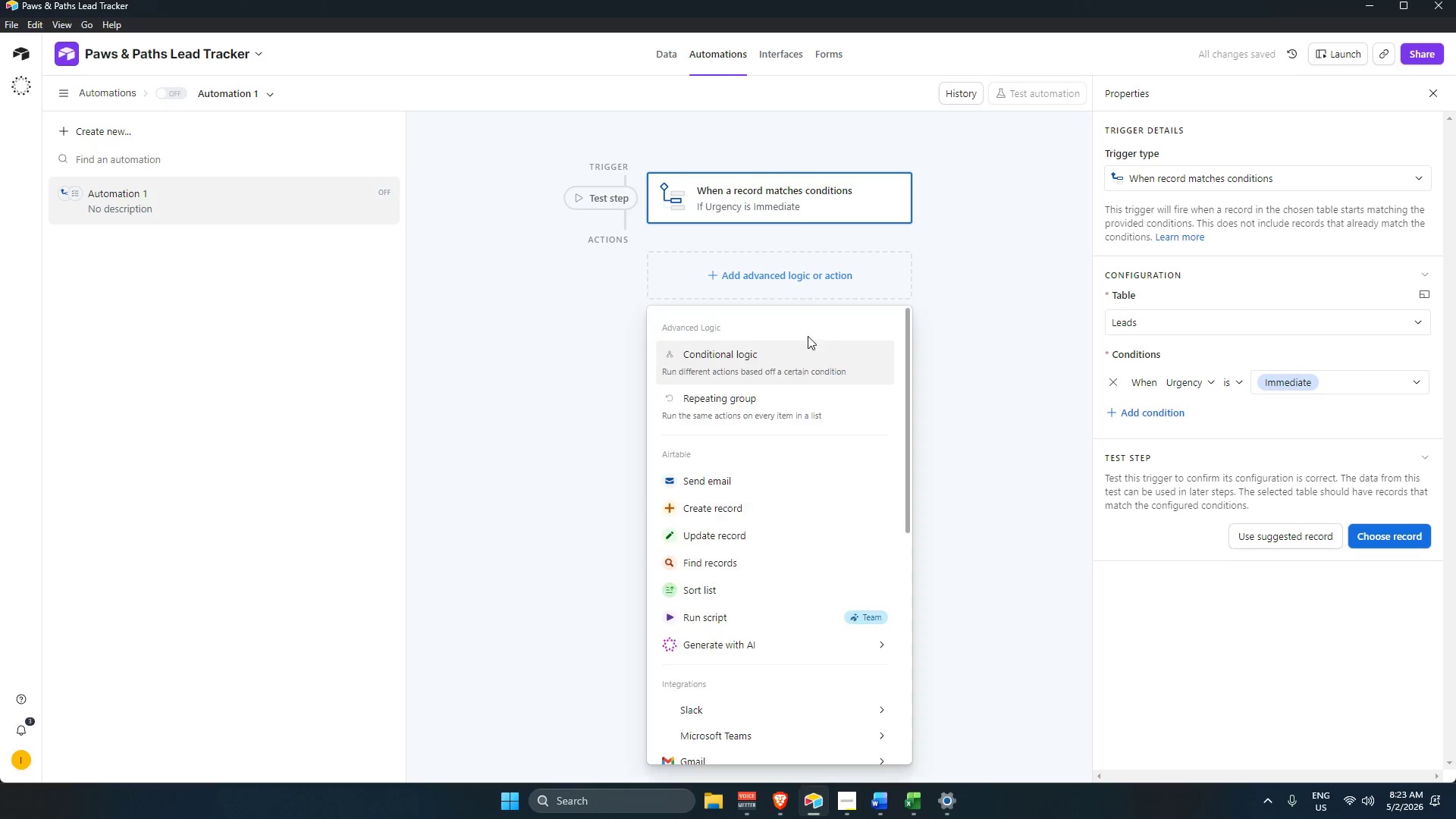 
wait(5.92)
 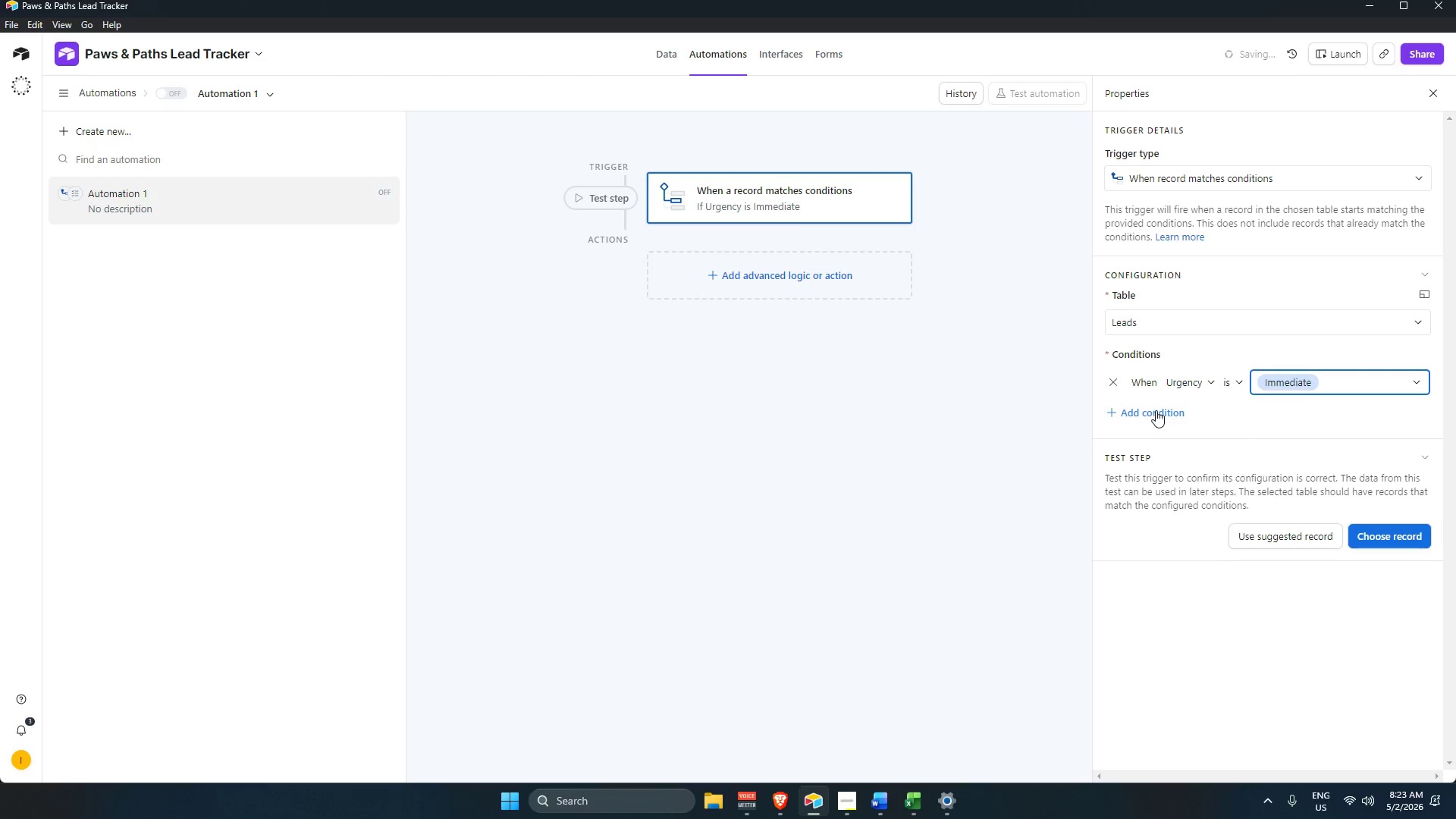 
mouse_move([843, 377])
 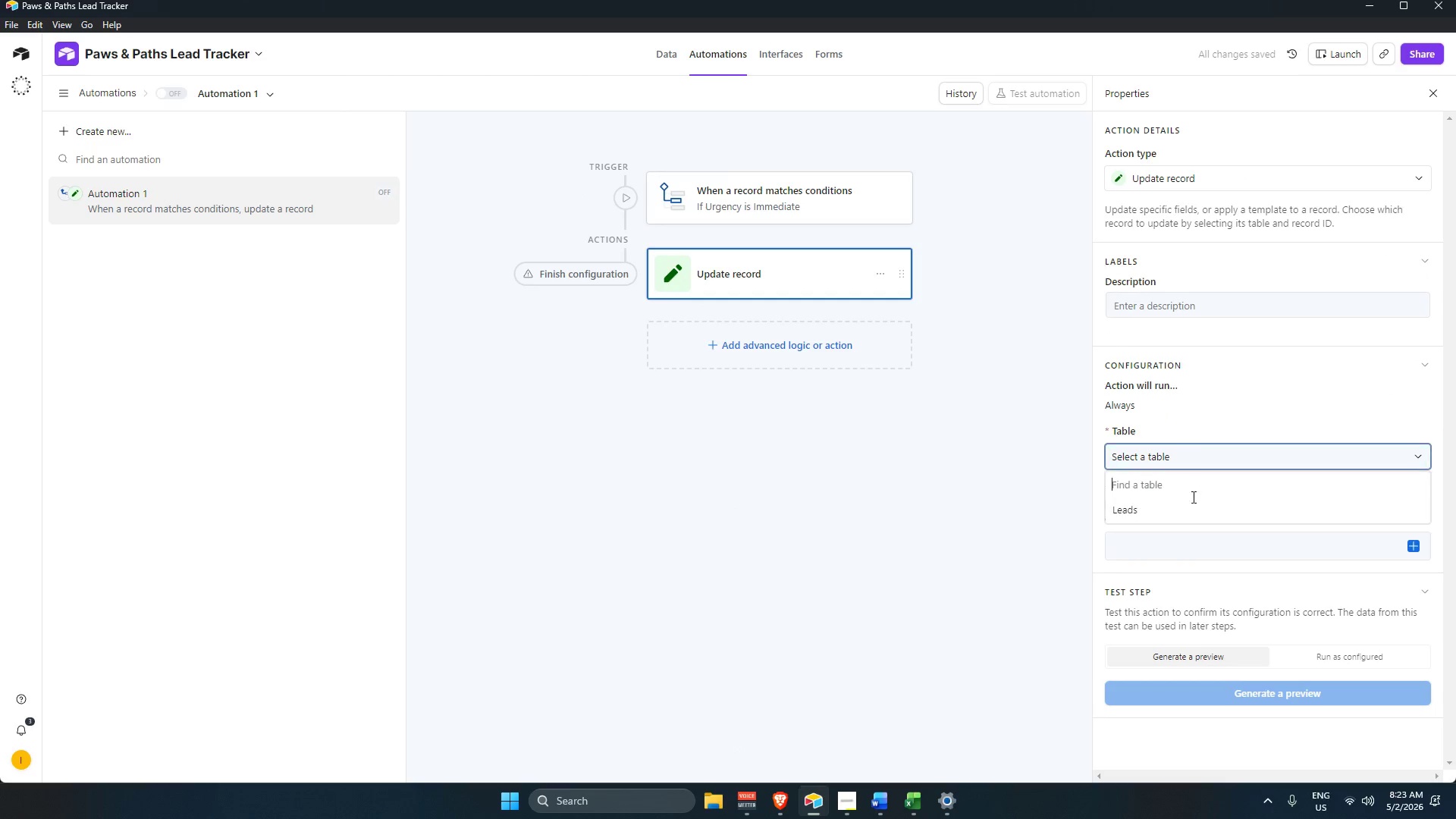 
left_click([1185, 504])
 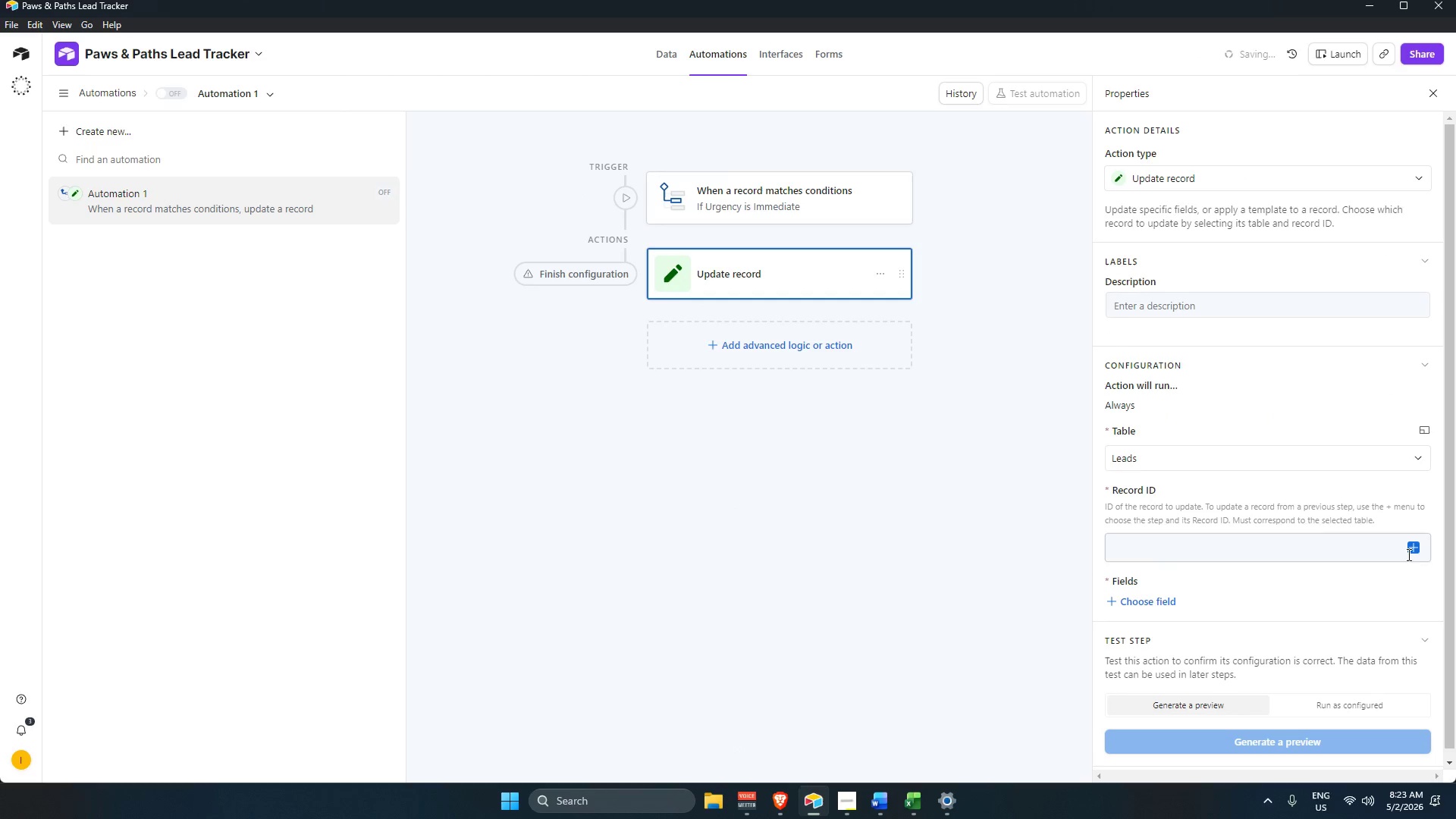 
left_click([1413, 547])
 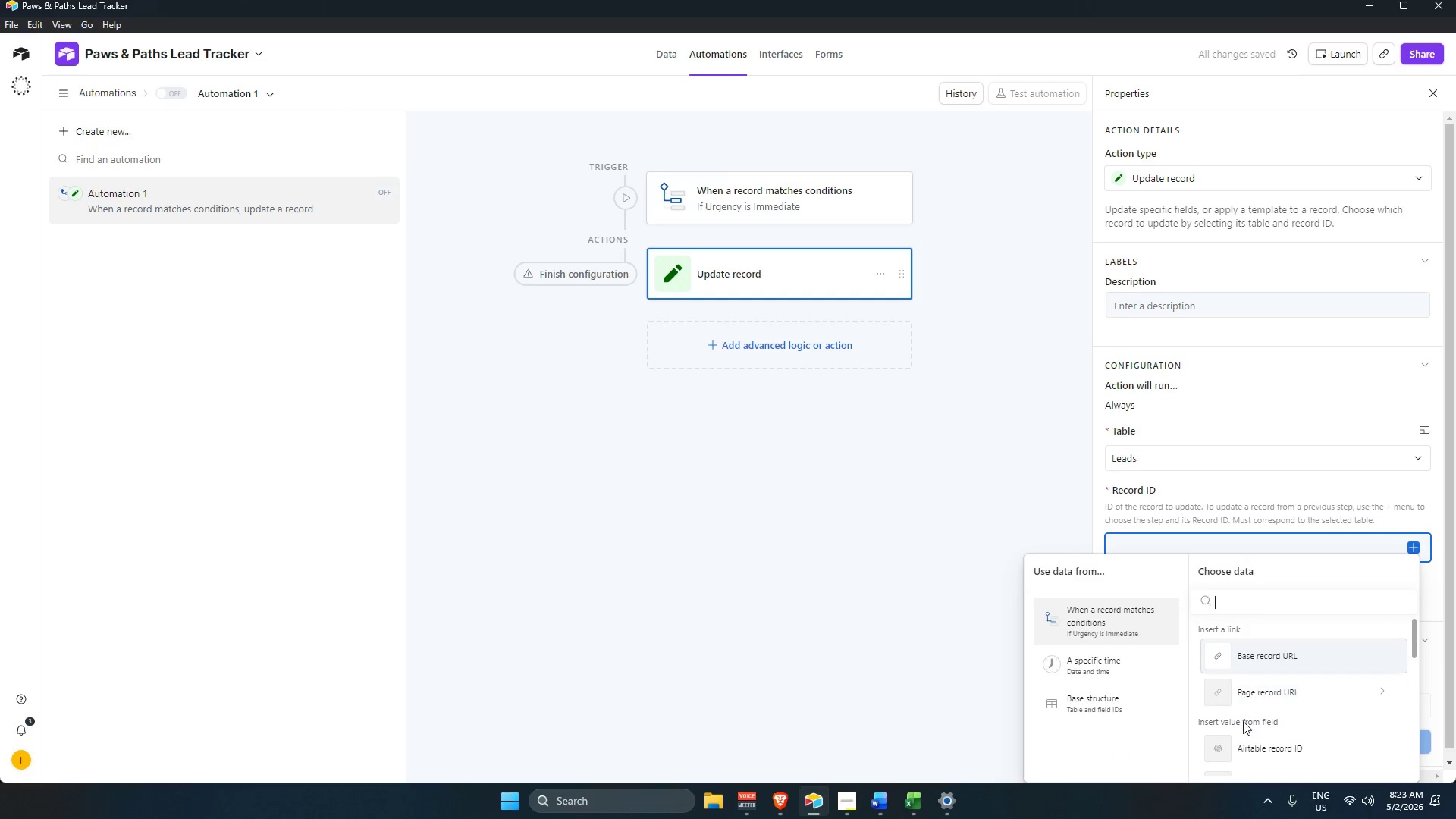 
left_click([1232, 742])
 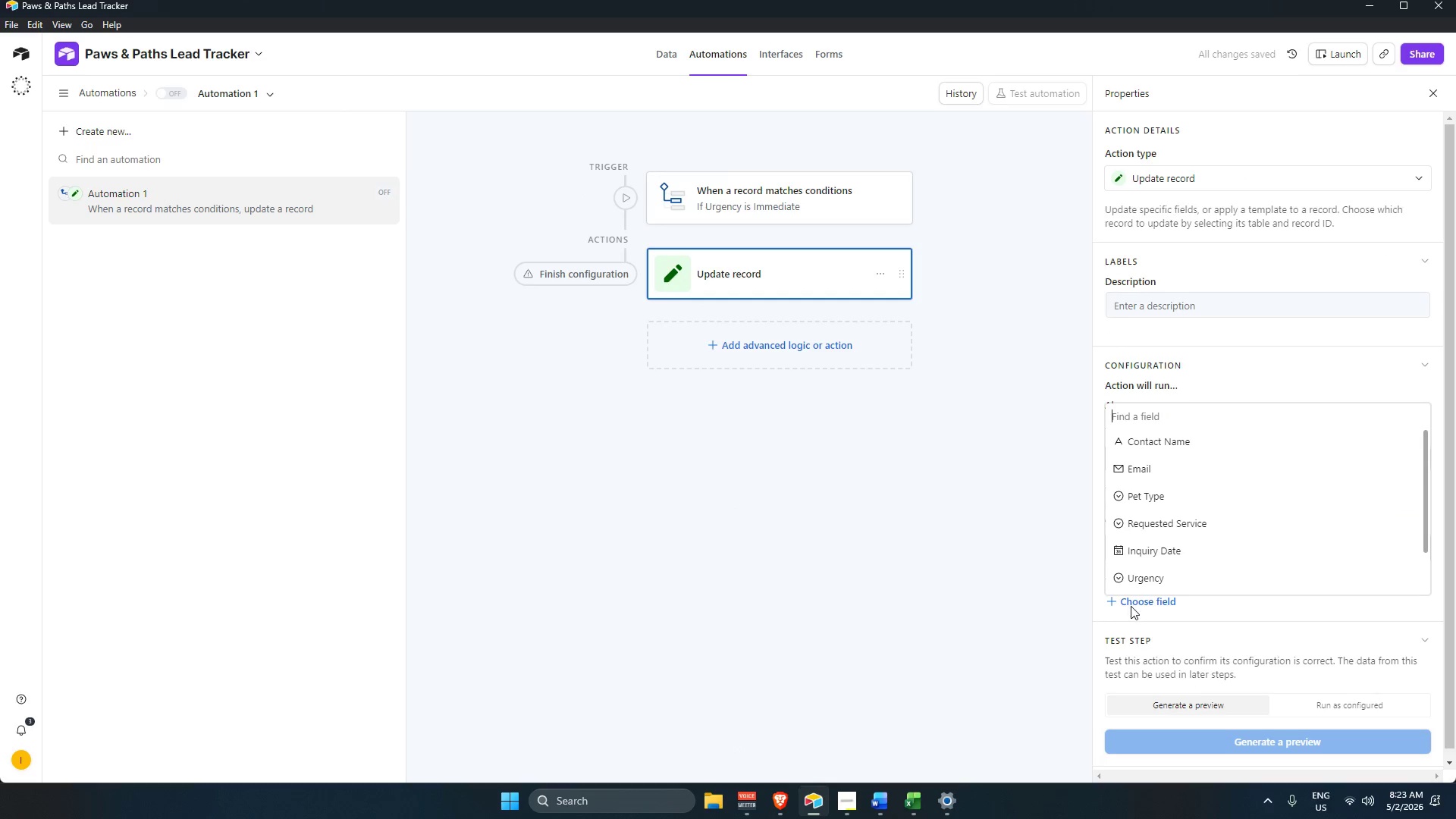 
scroll: coordinate [1173, 532], scroll_direction: down, amount: 3.0
 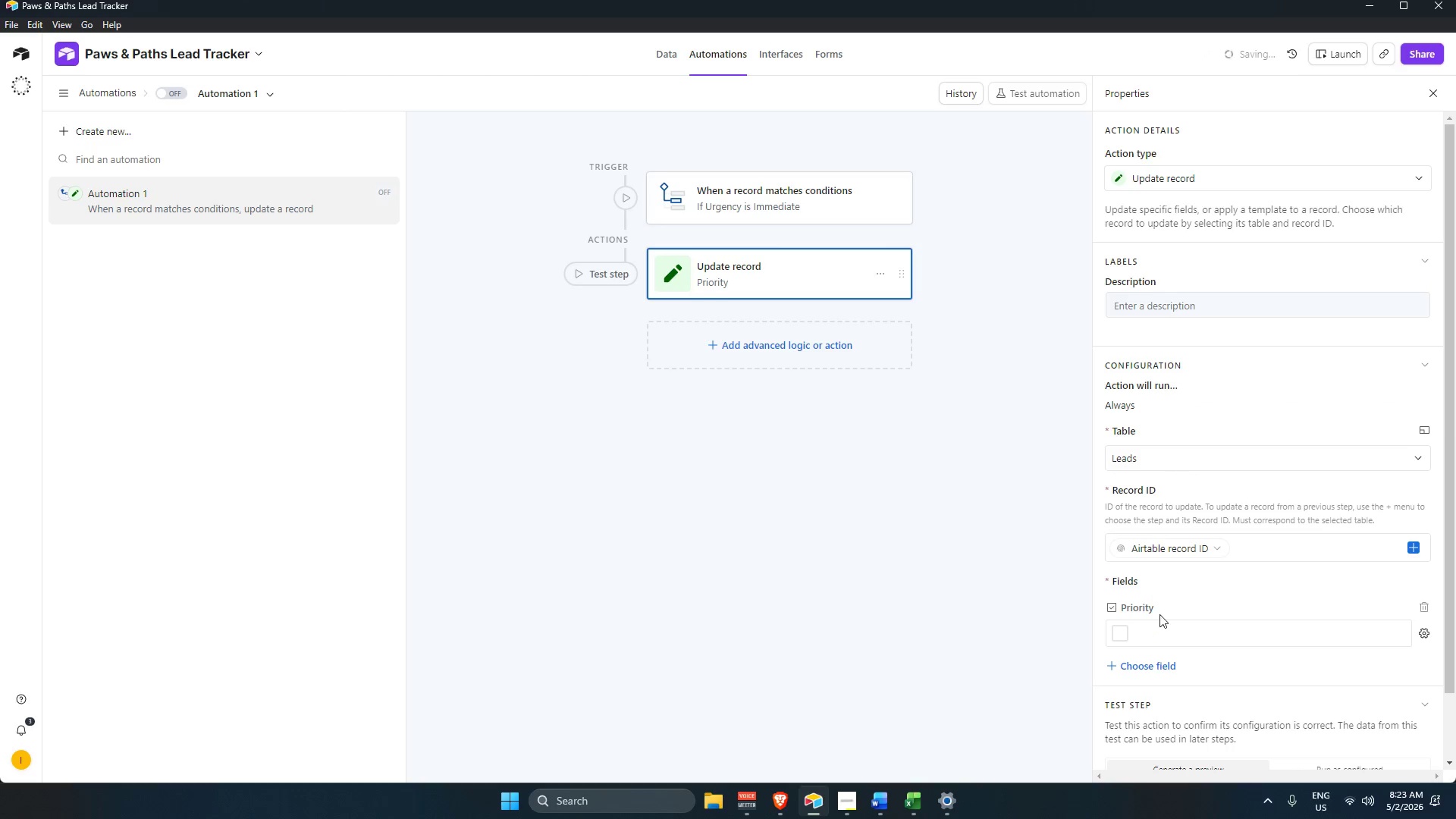 
left_click([1123, 634])
 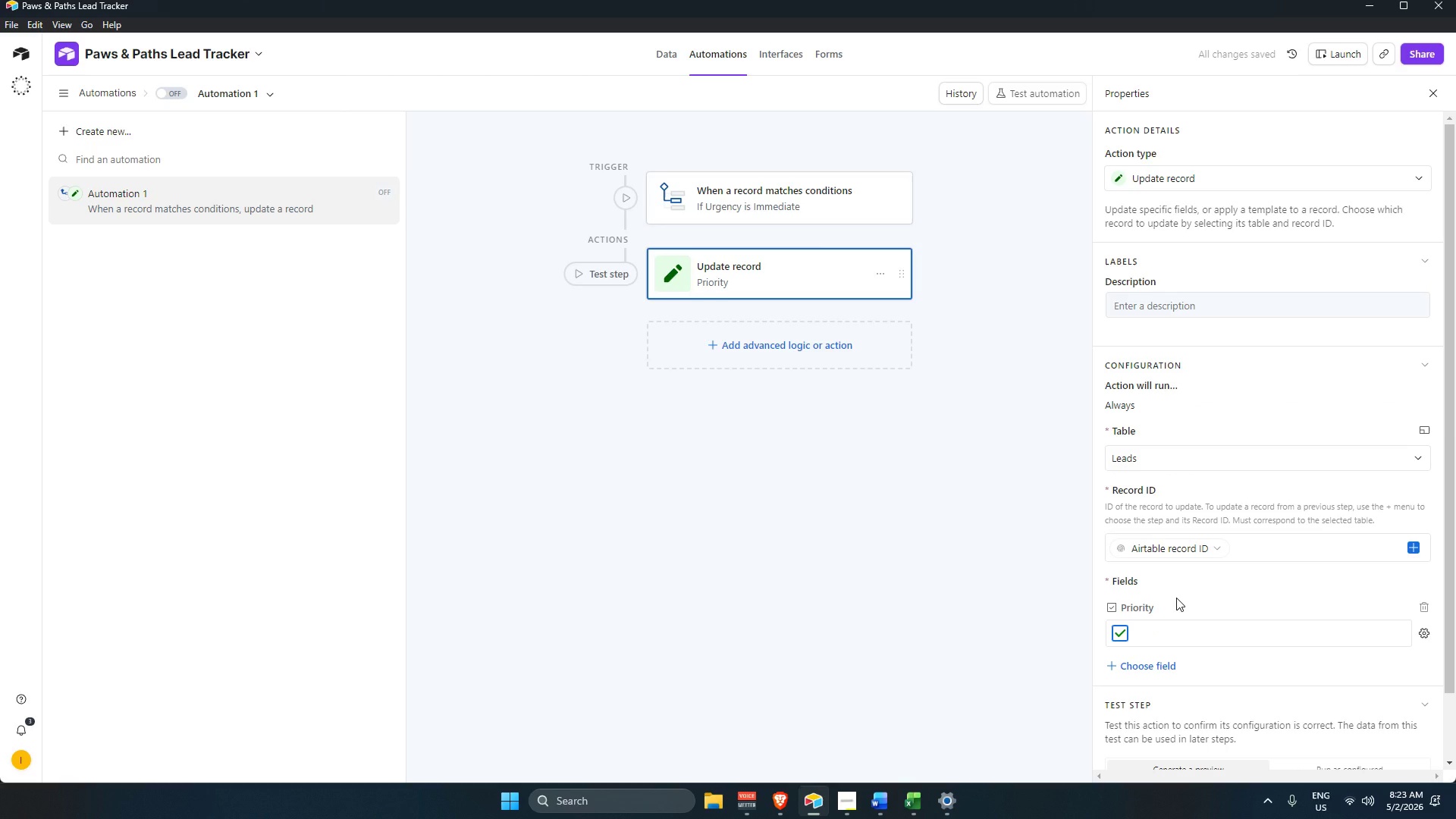 
wait(8.19)
 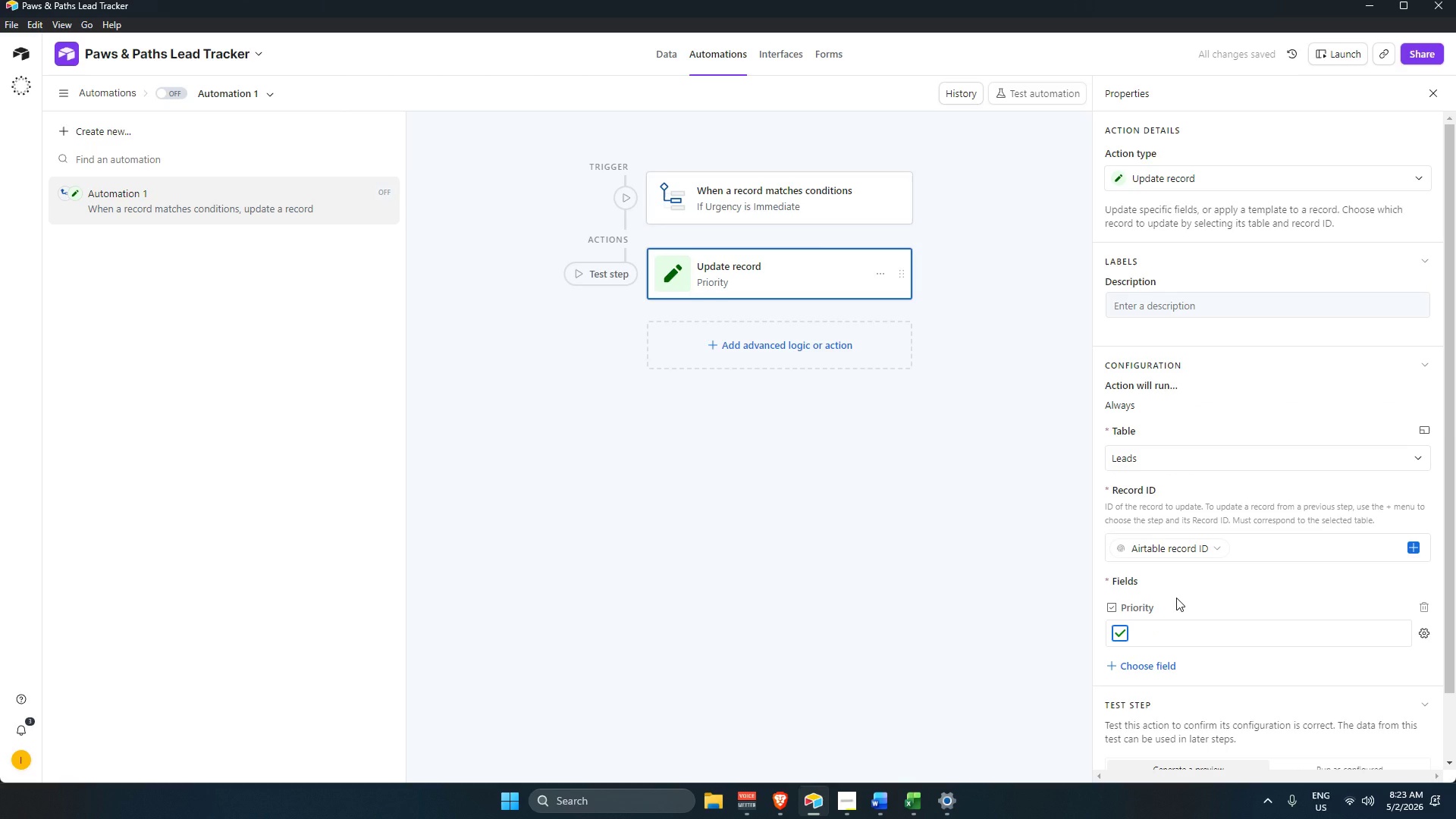 
left_click([680, 434])
 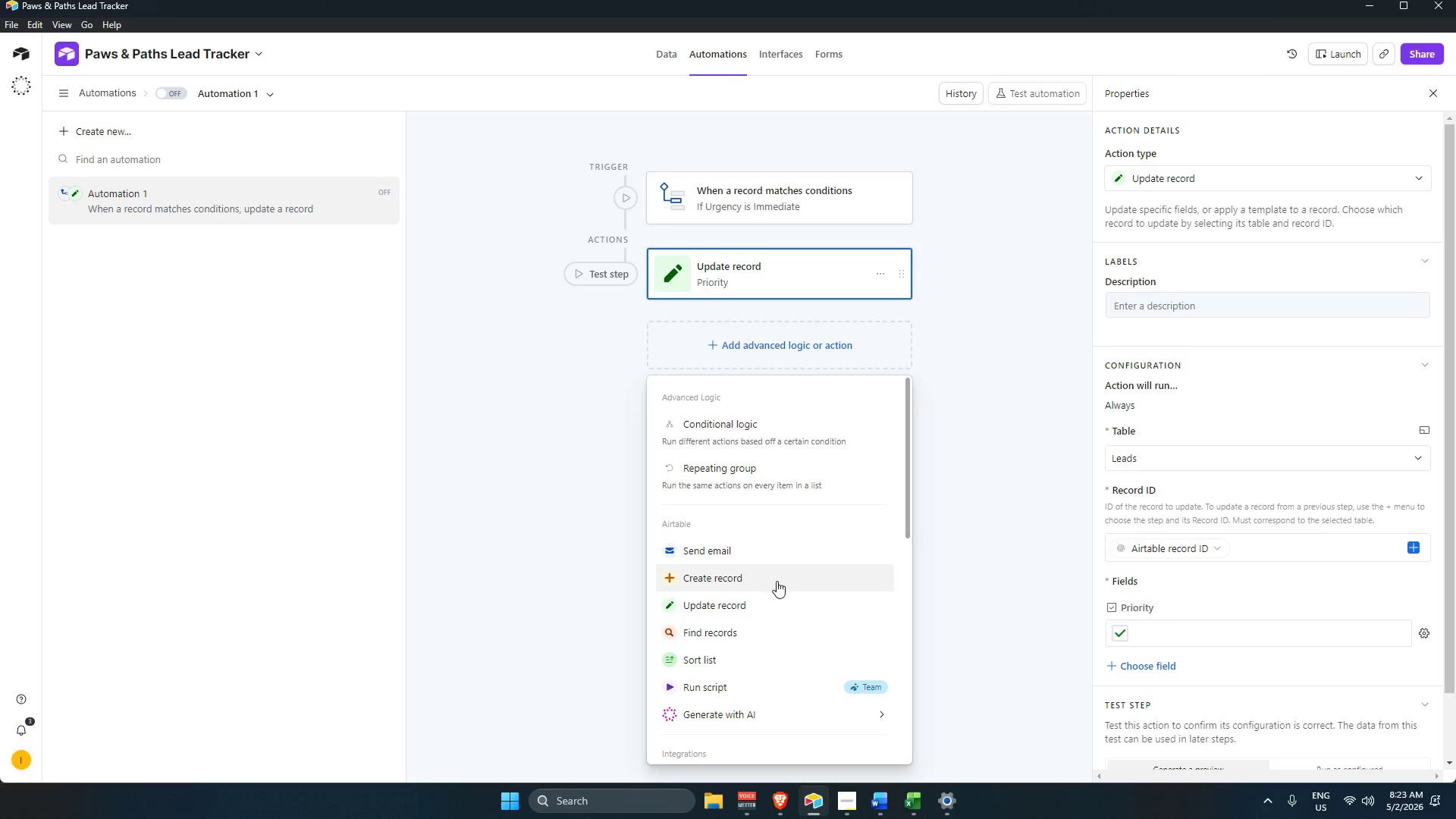 
left_click([759, 604])
 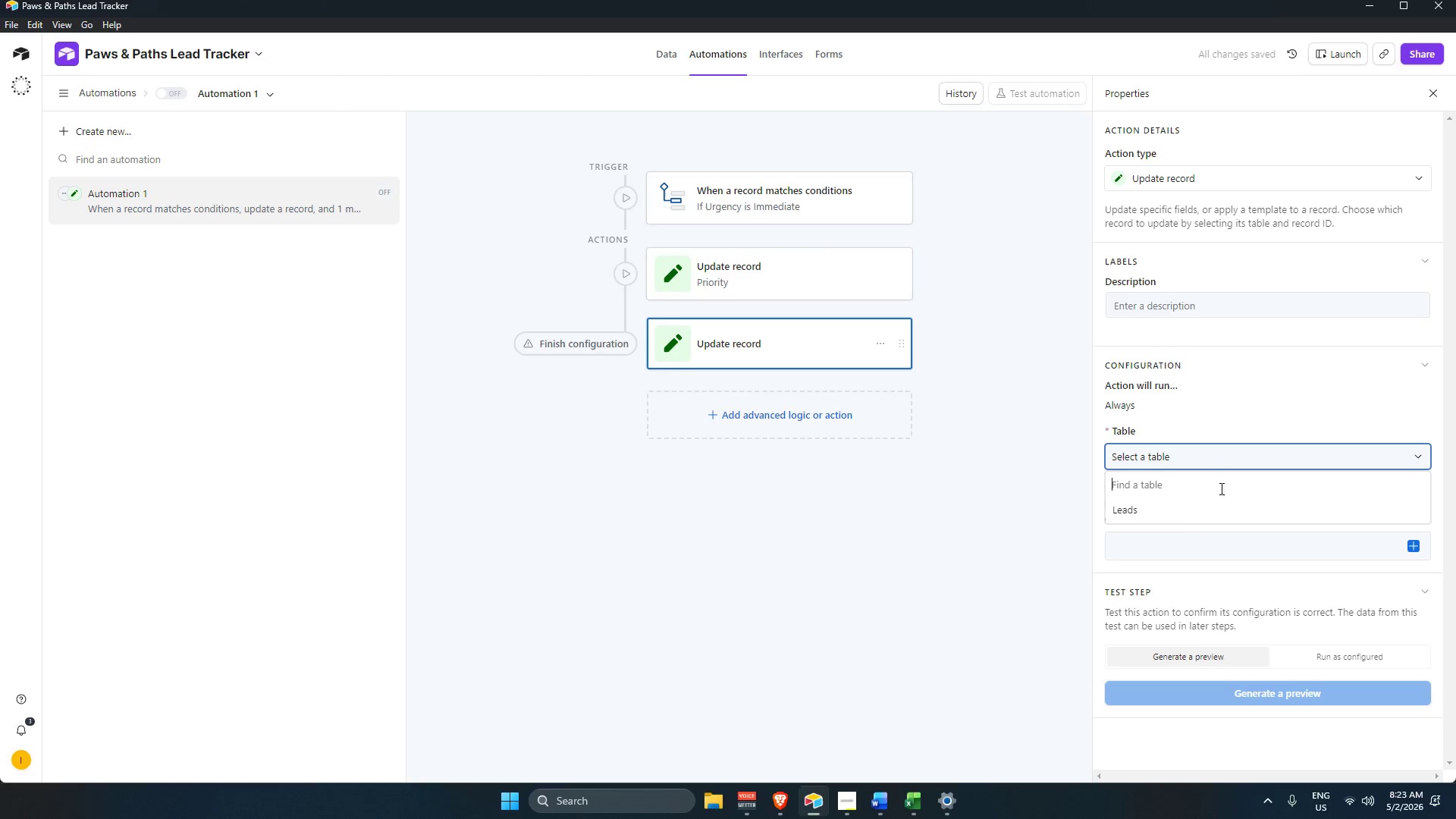 
left_click([1192, 504])
 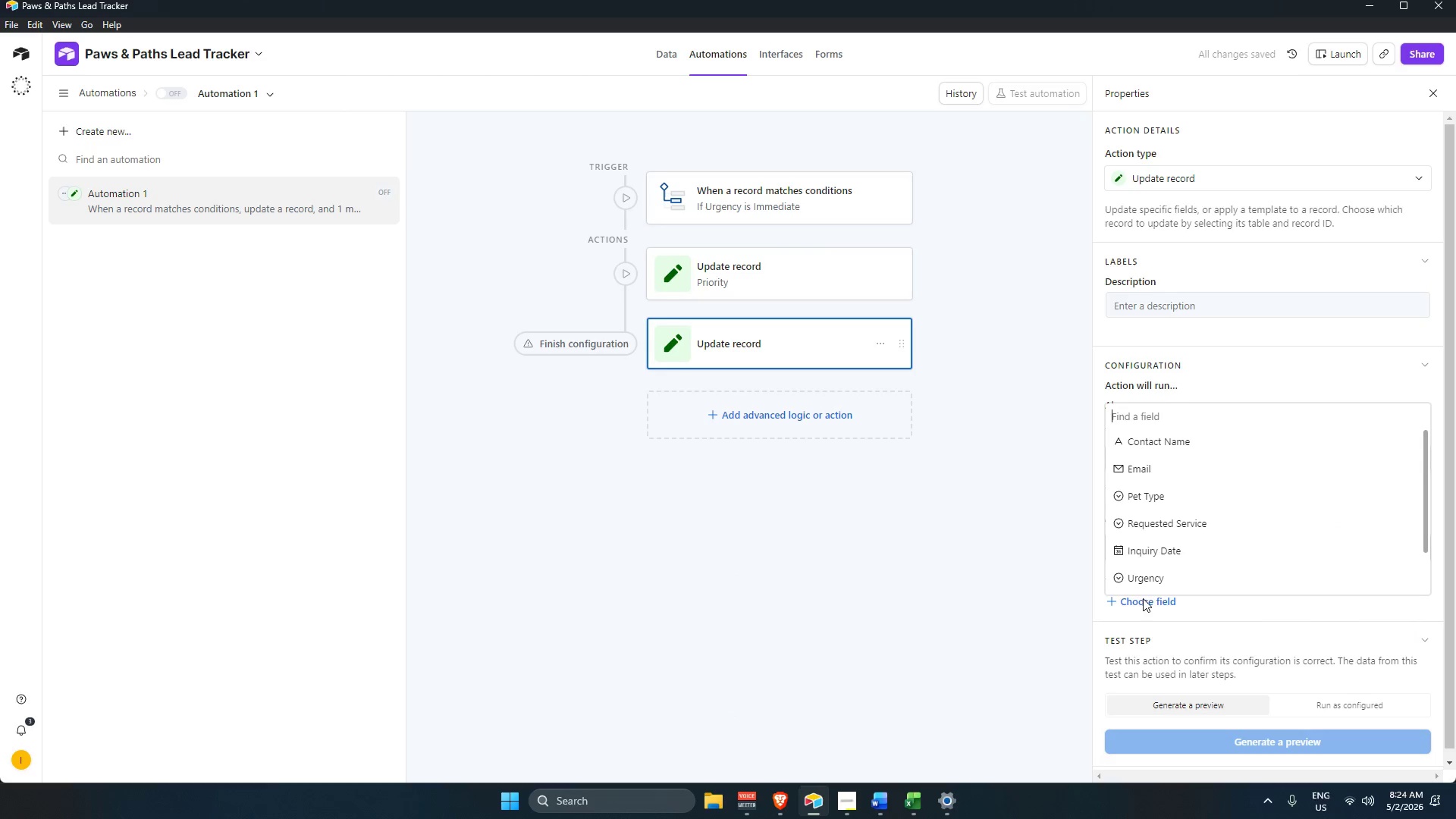 
scroll: coordinate [1182, 544], scroll_direction: down, amount: 7.0
 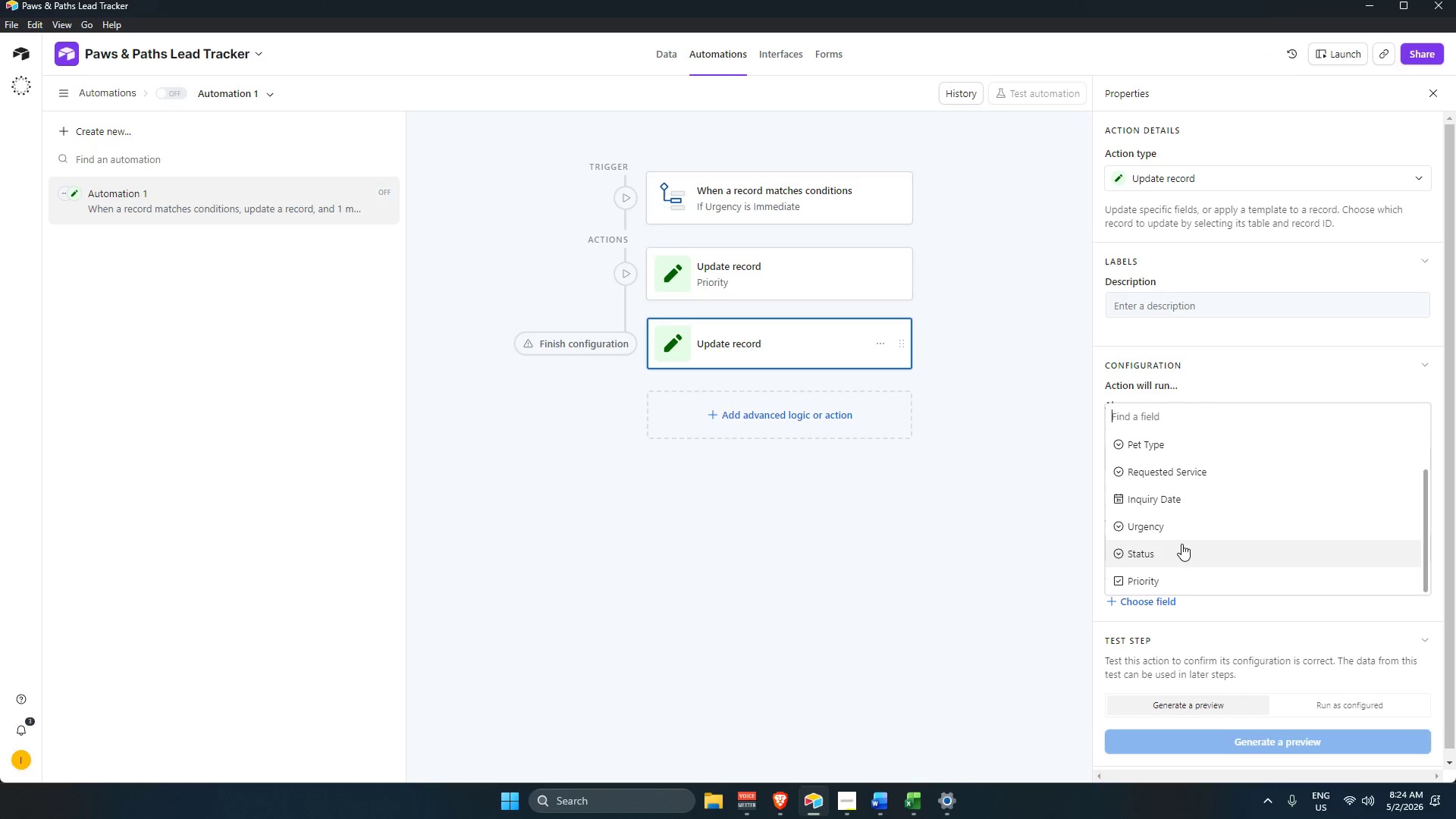 
wait(8.27)
 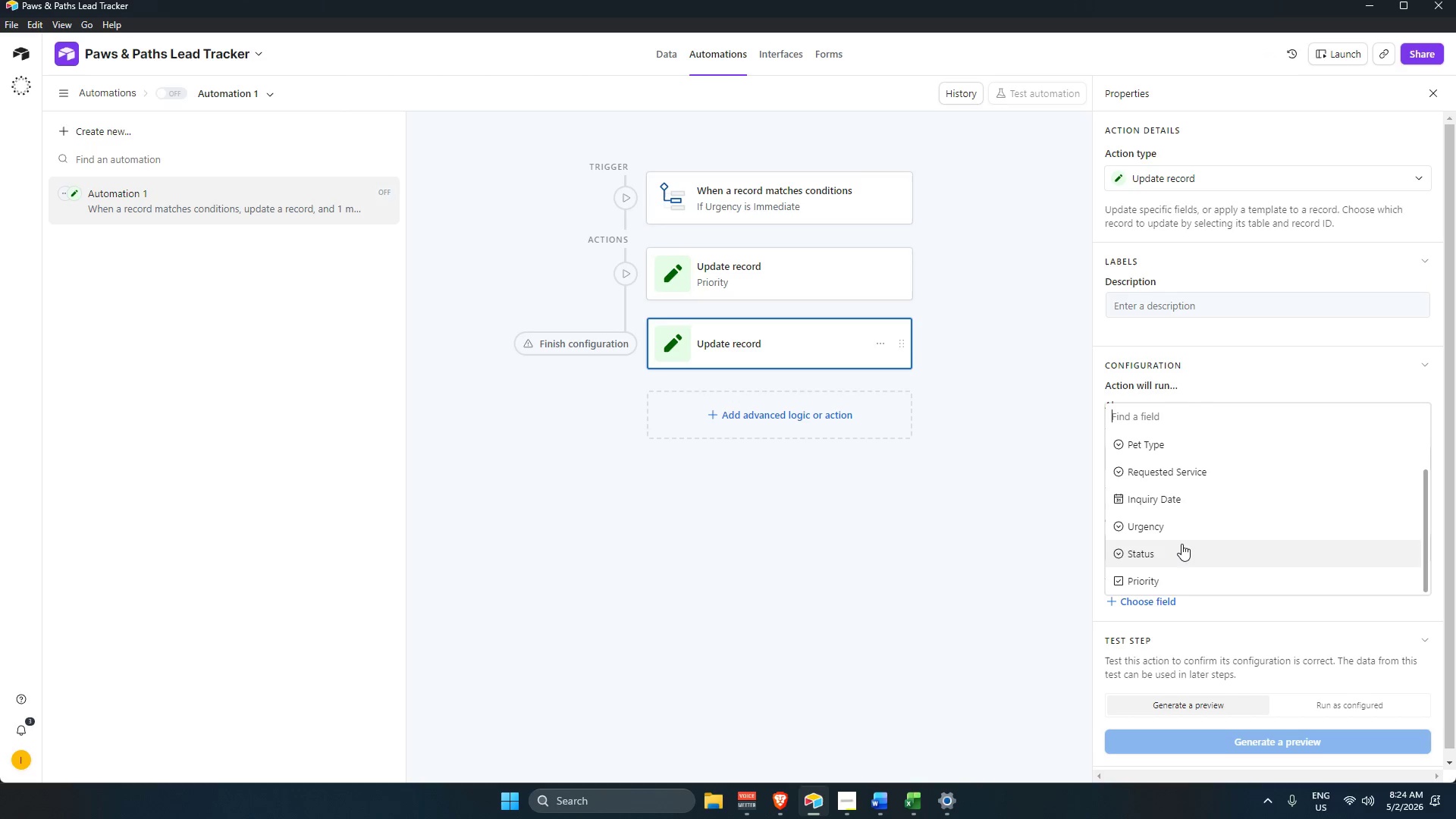 
left_click([1148, 678])
 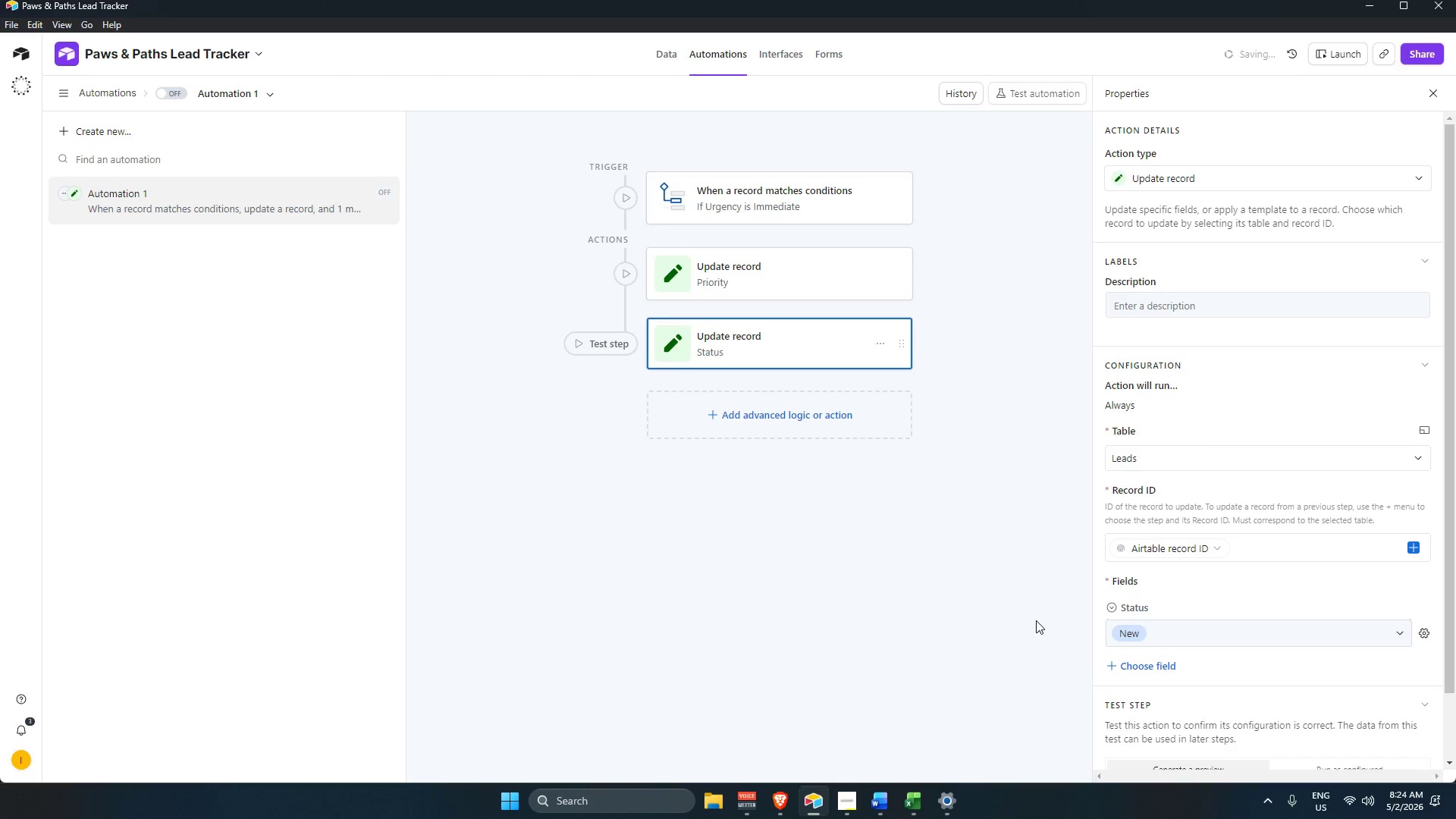 
left_click([986, 570])
 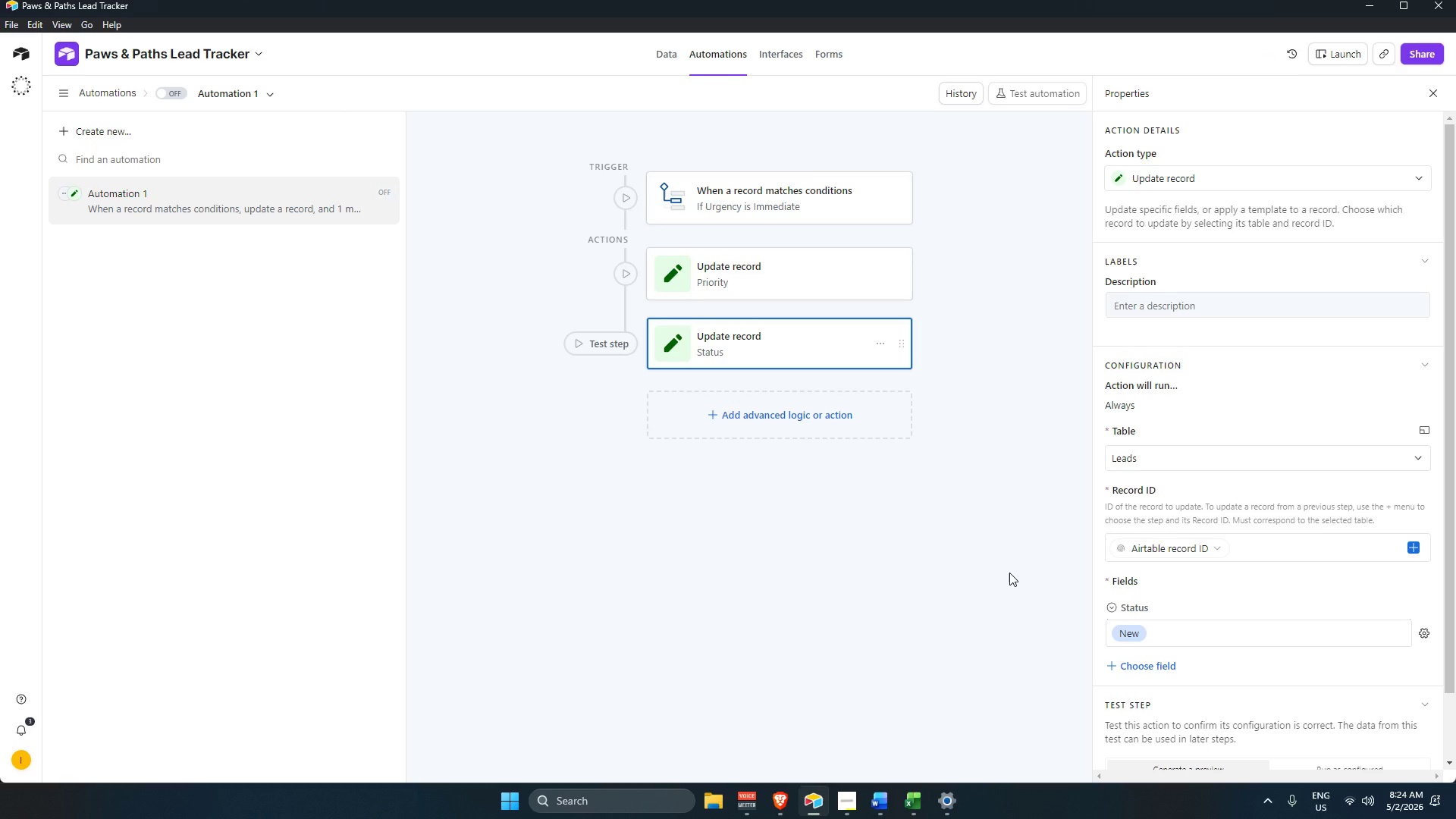 
scroll: coordinate [1036, 613], scroll_direction: down, amount: 3.0
 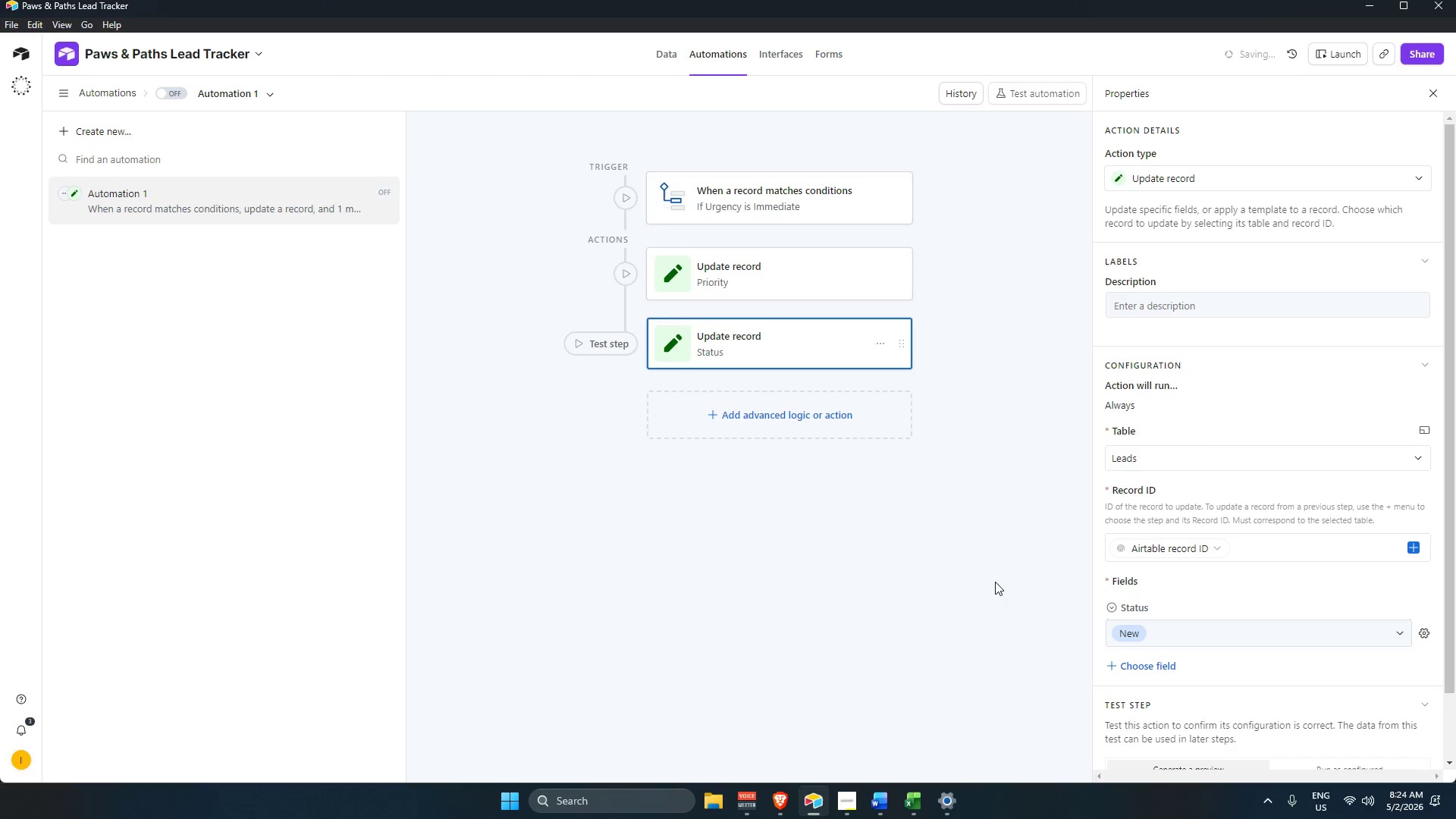 
wait(15.94)
 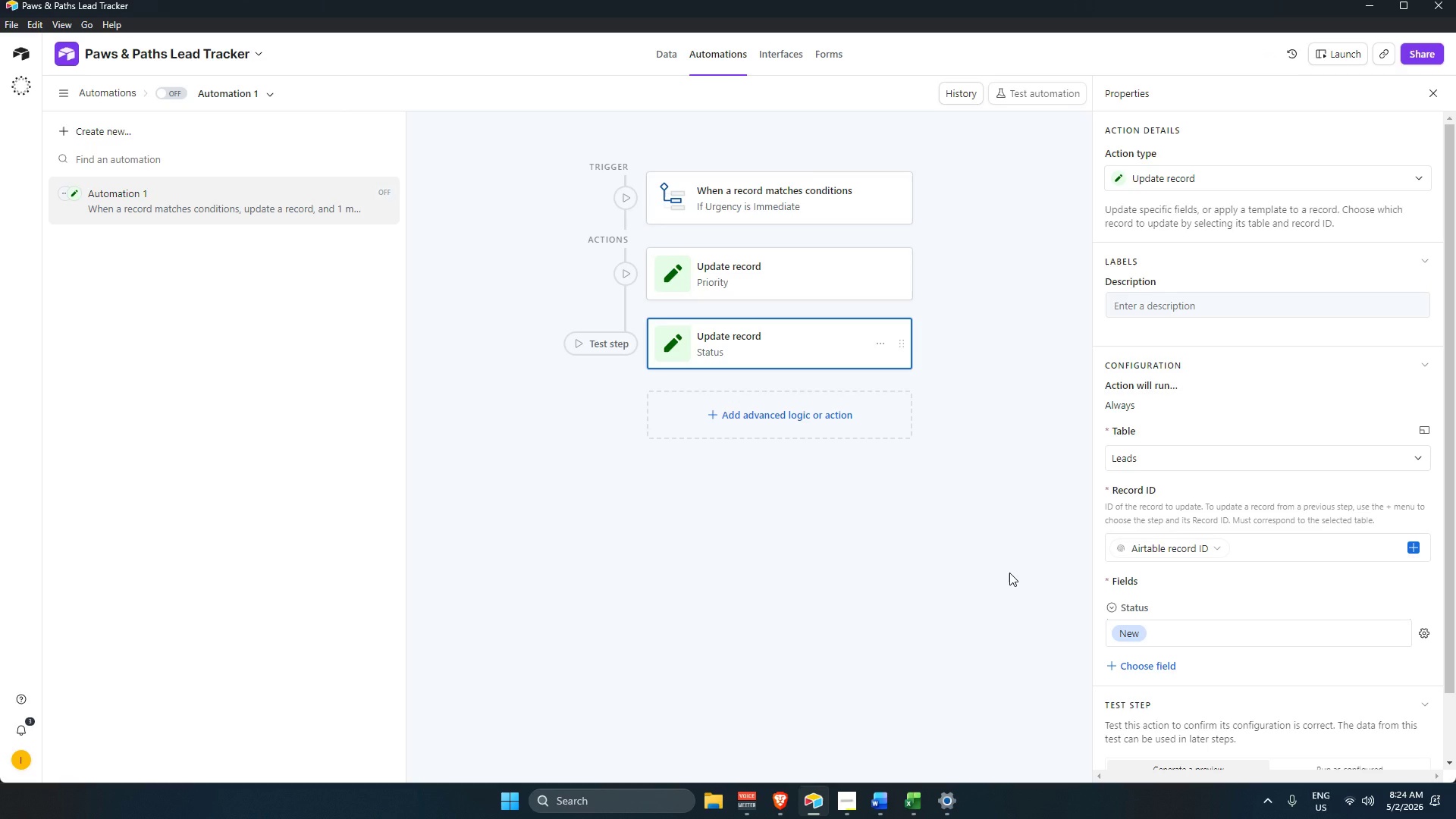 
scroll: coordinate [1414, 551], scroll_direction: down, amount: 6.0
 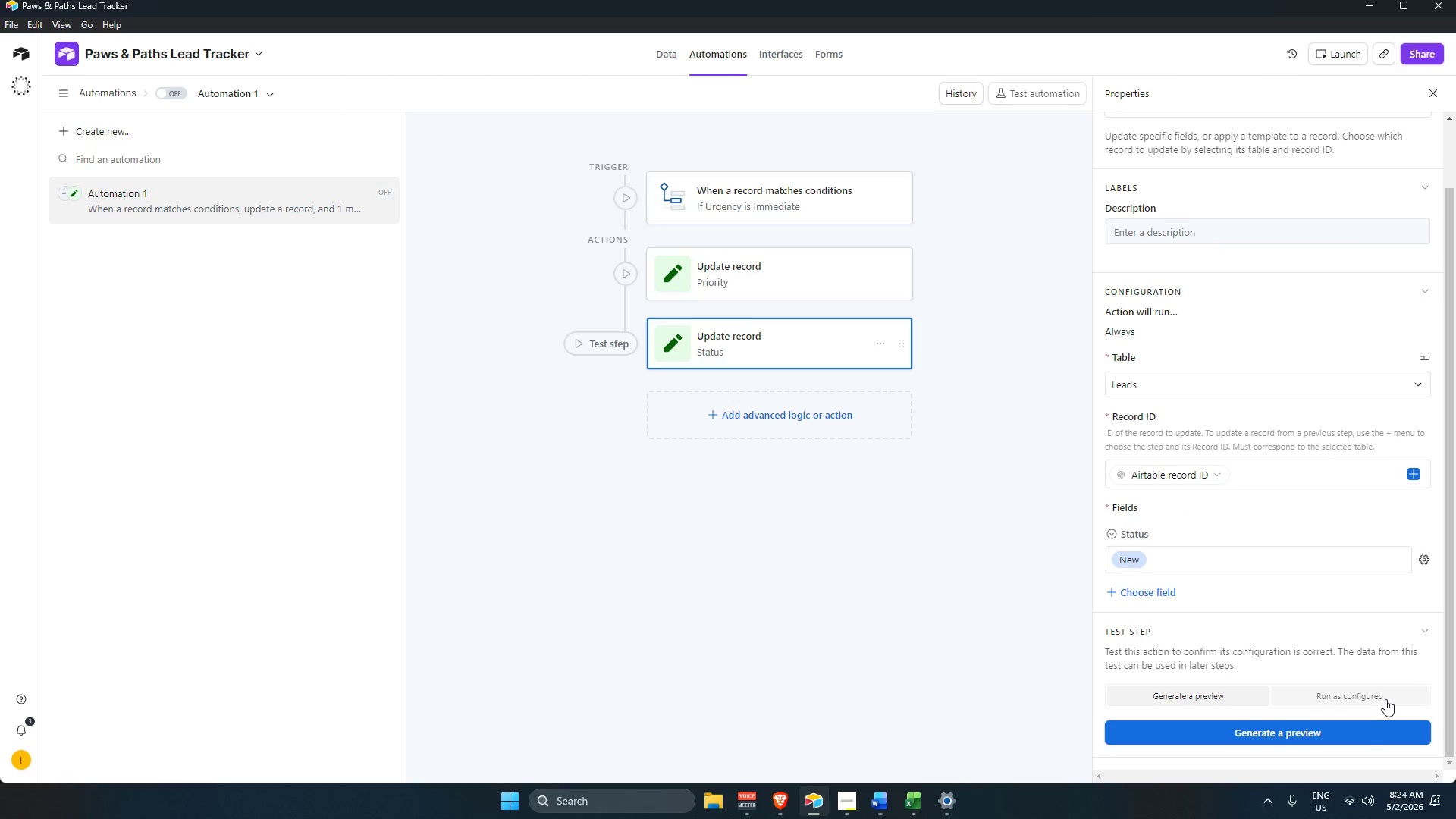 
double_click([1360, 733])
 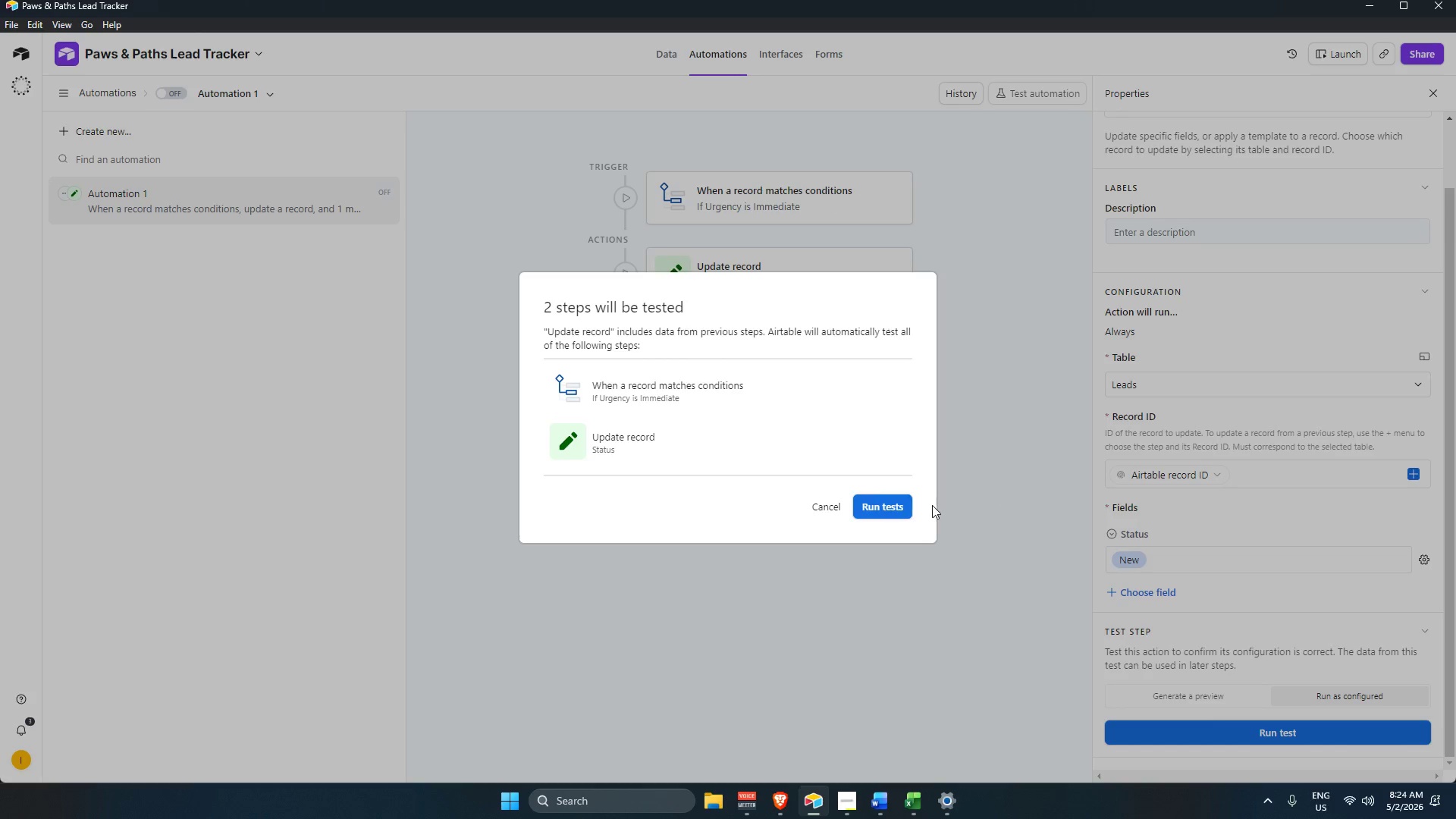 
left_click([896, 505])
 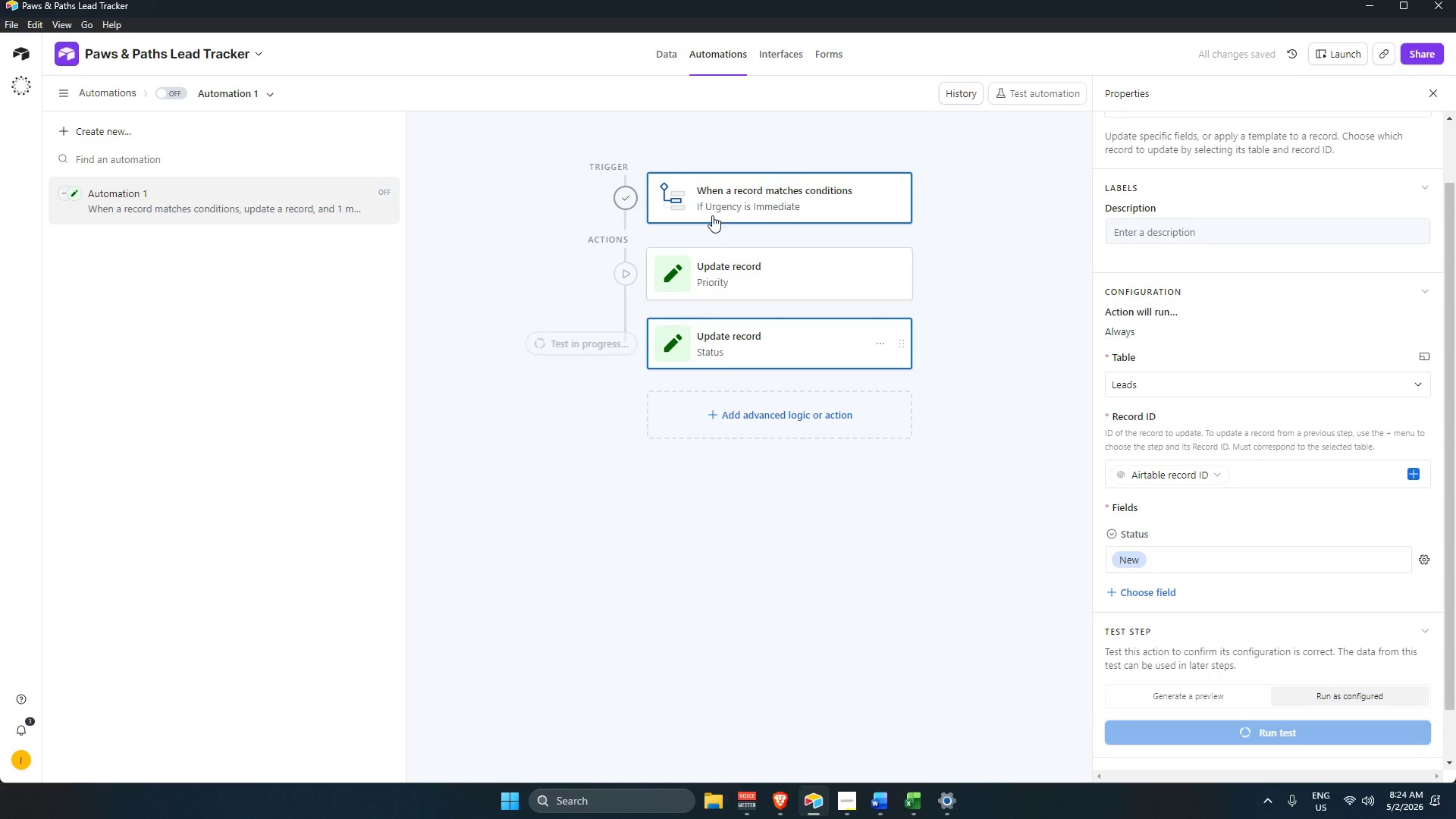 
wait(5.08)
 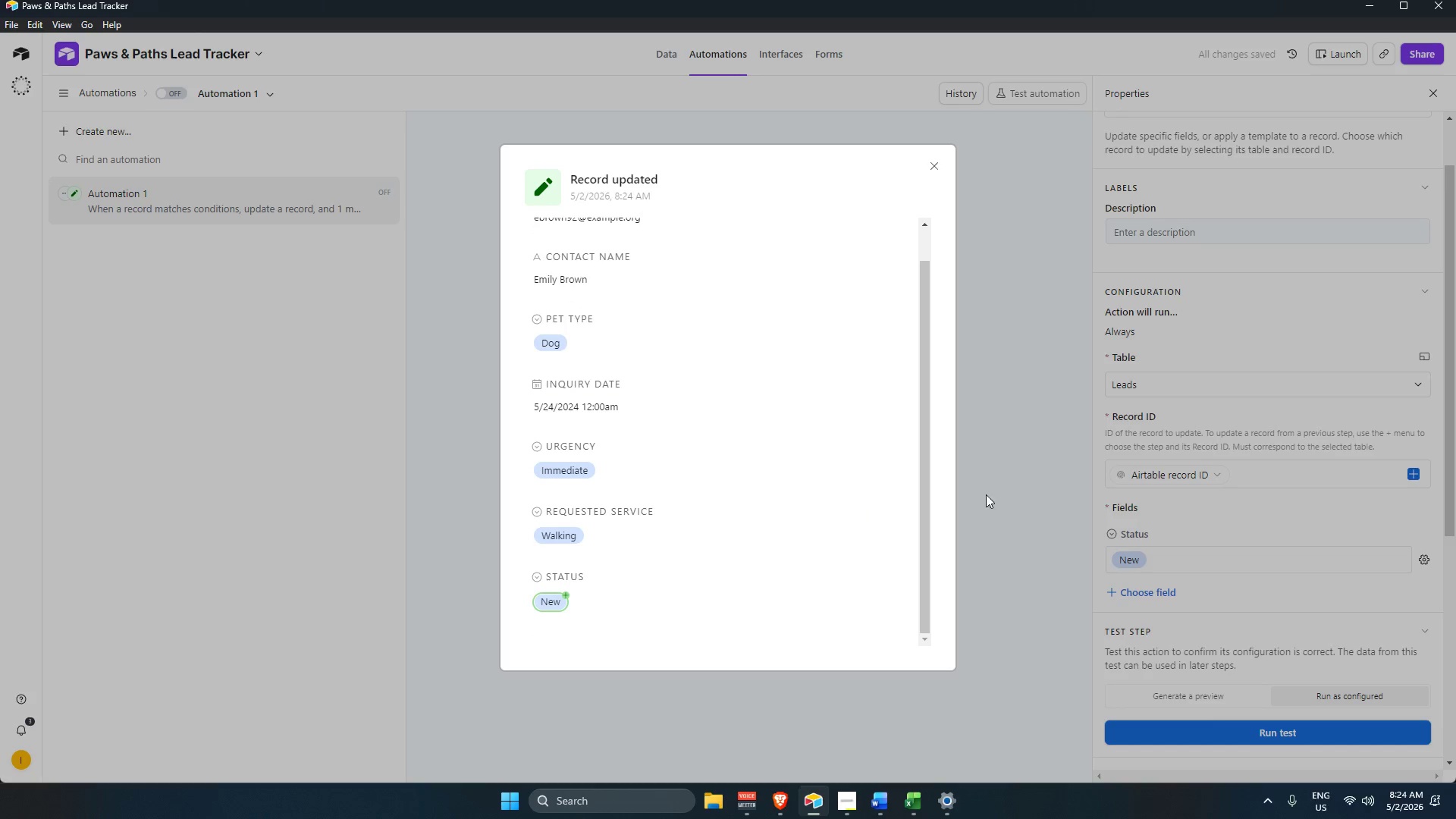 
left_click([998, 461])
 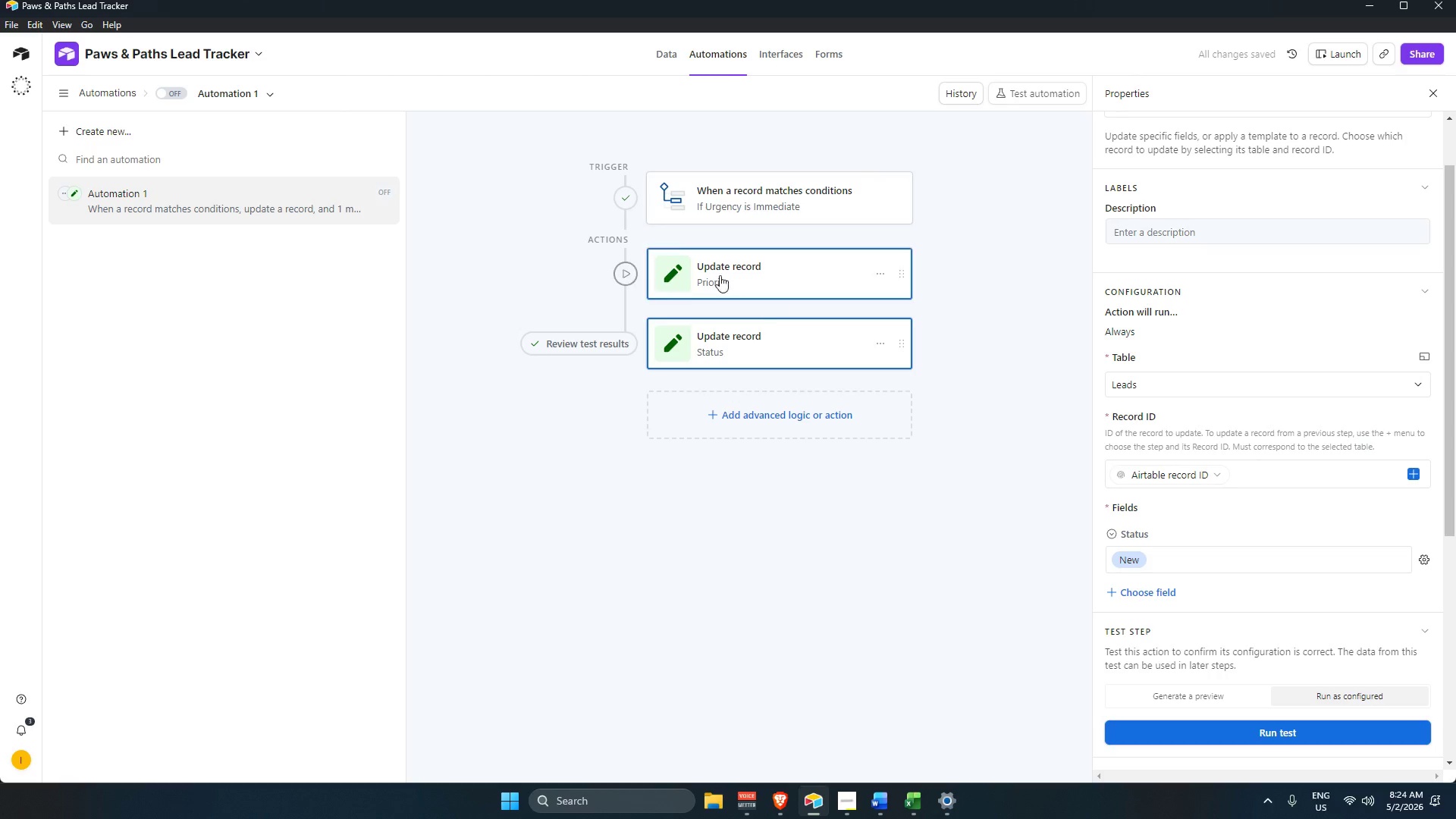 
scroll: coordinate [688, 523], scroll_direction: down, amount: 4.0
 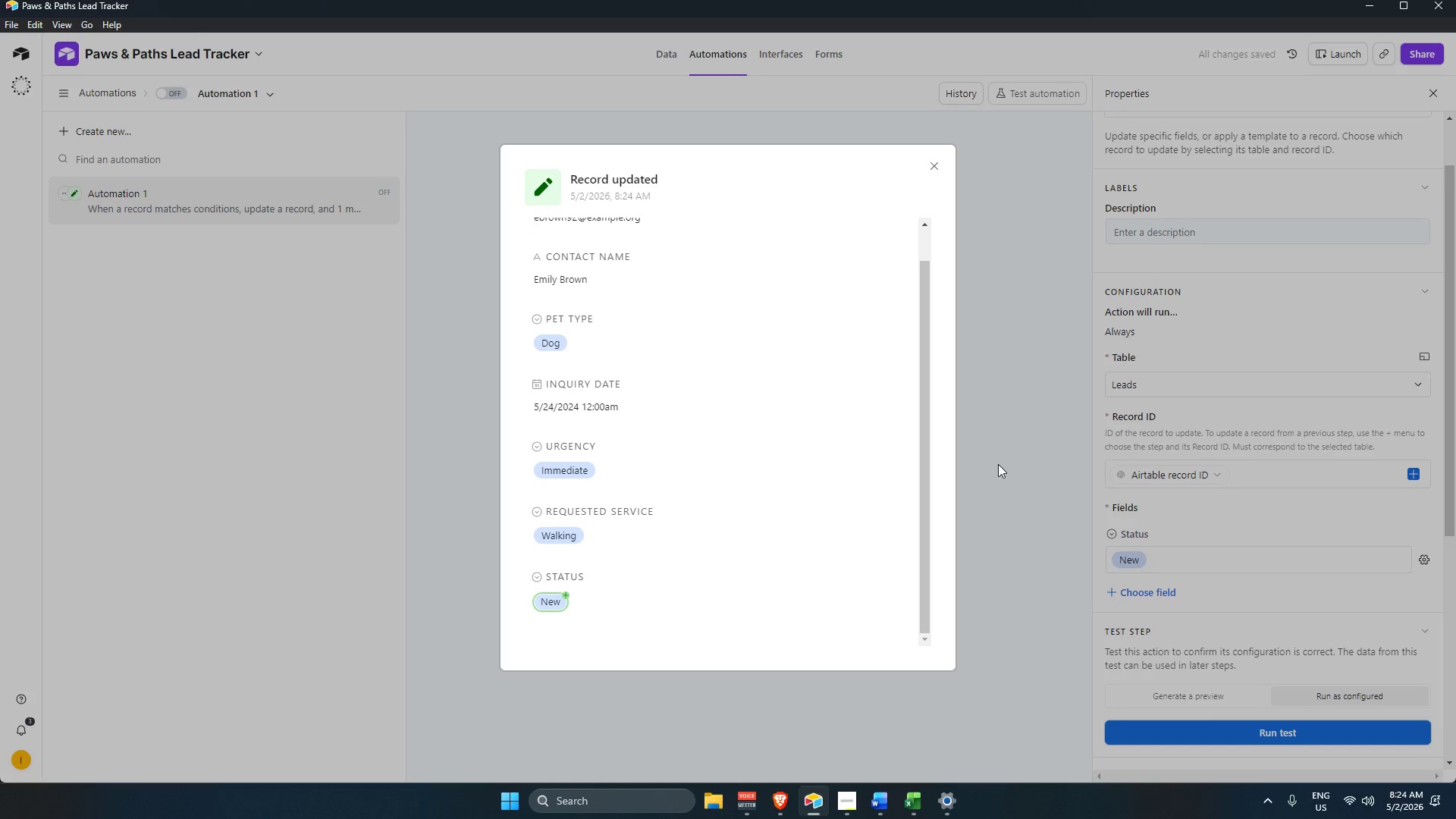 
double_click([726, 264])
 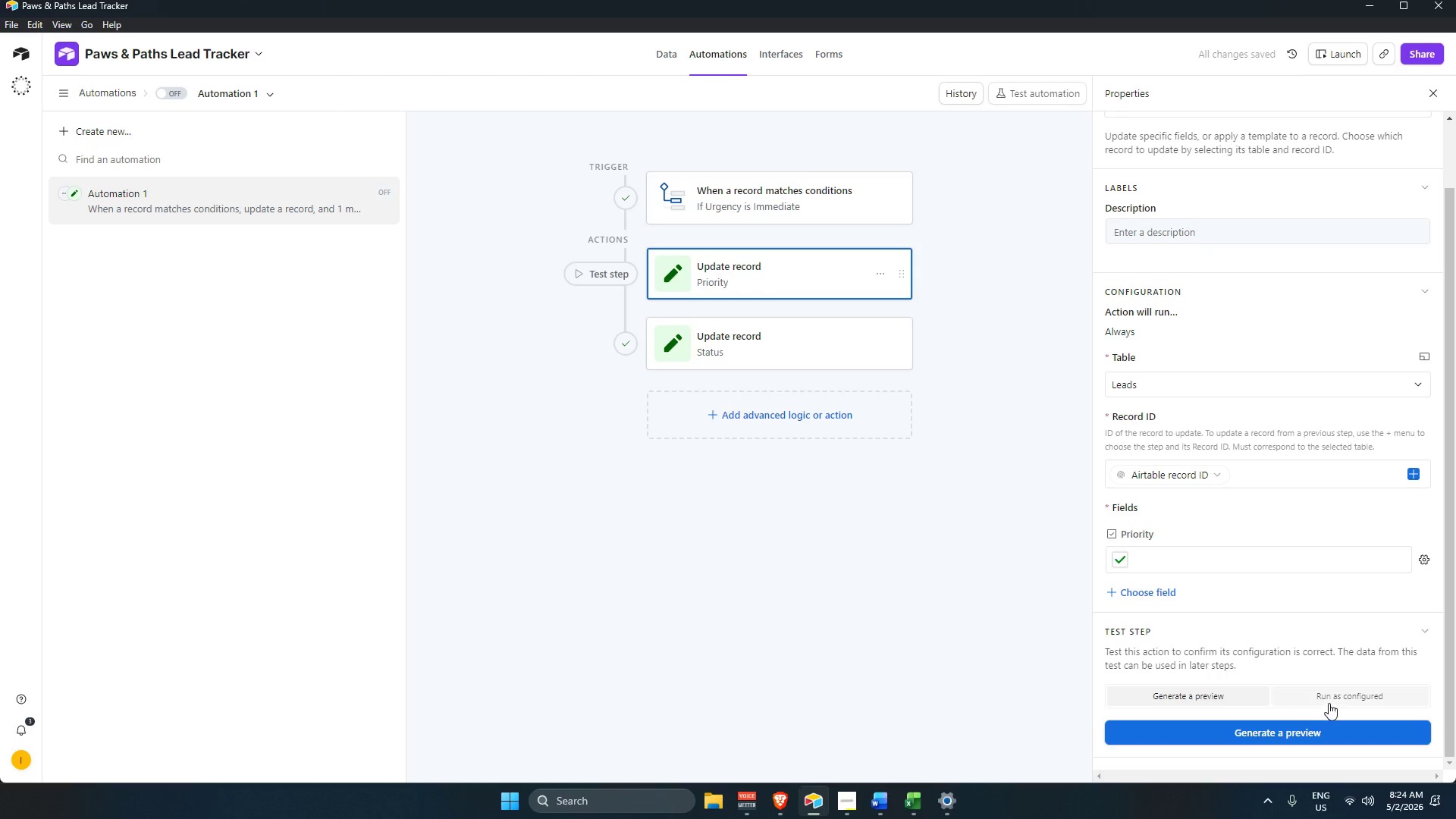 
double_click([1304, 728])
 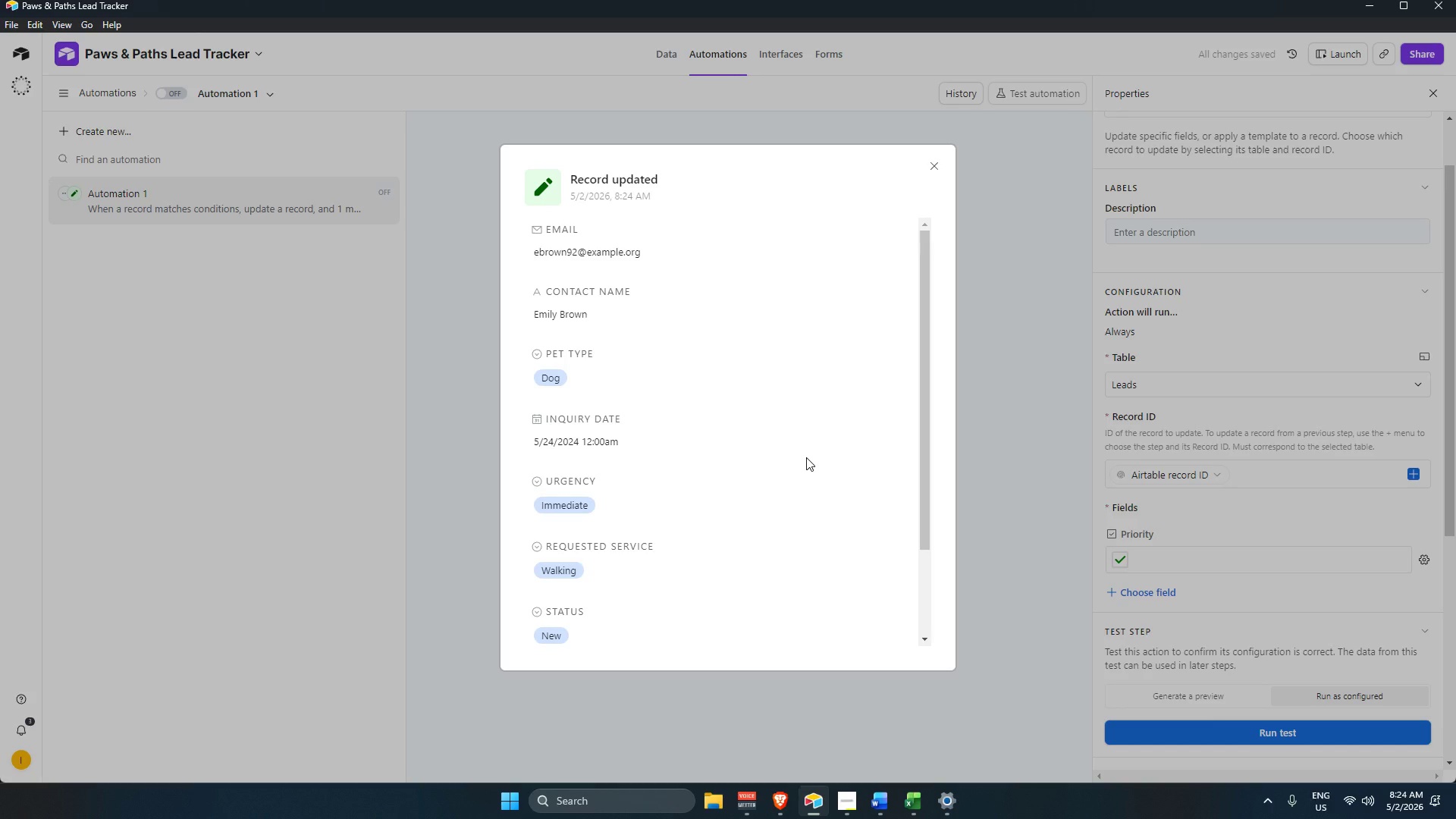 
wait(8.03)
 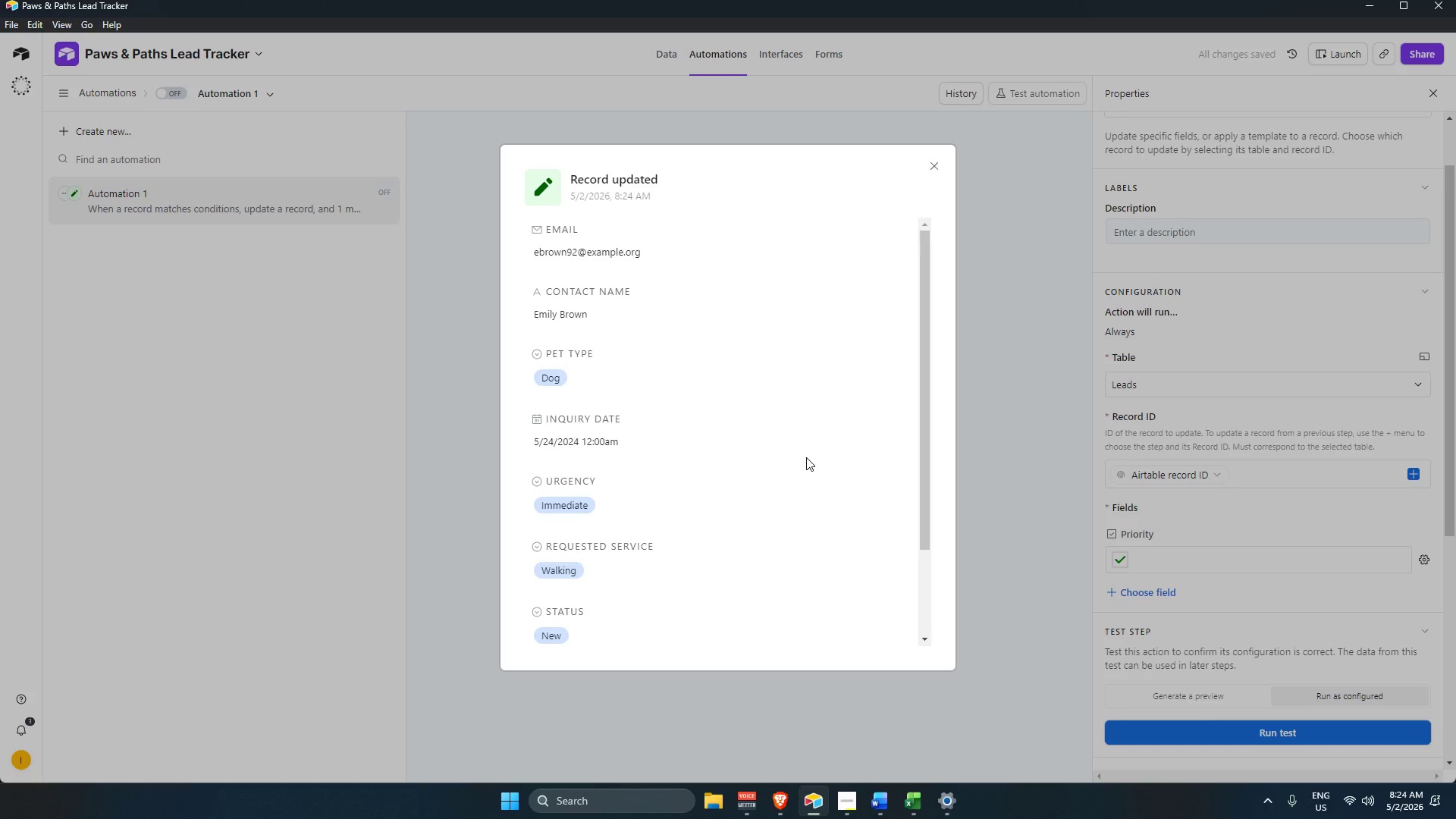 
left_click([1048, 283])
 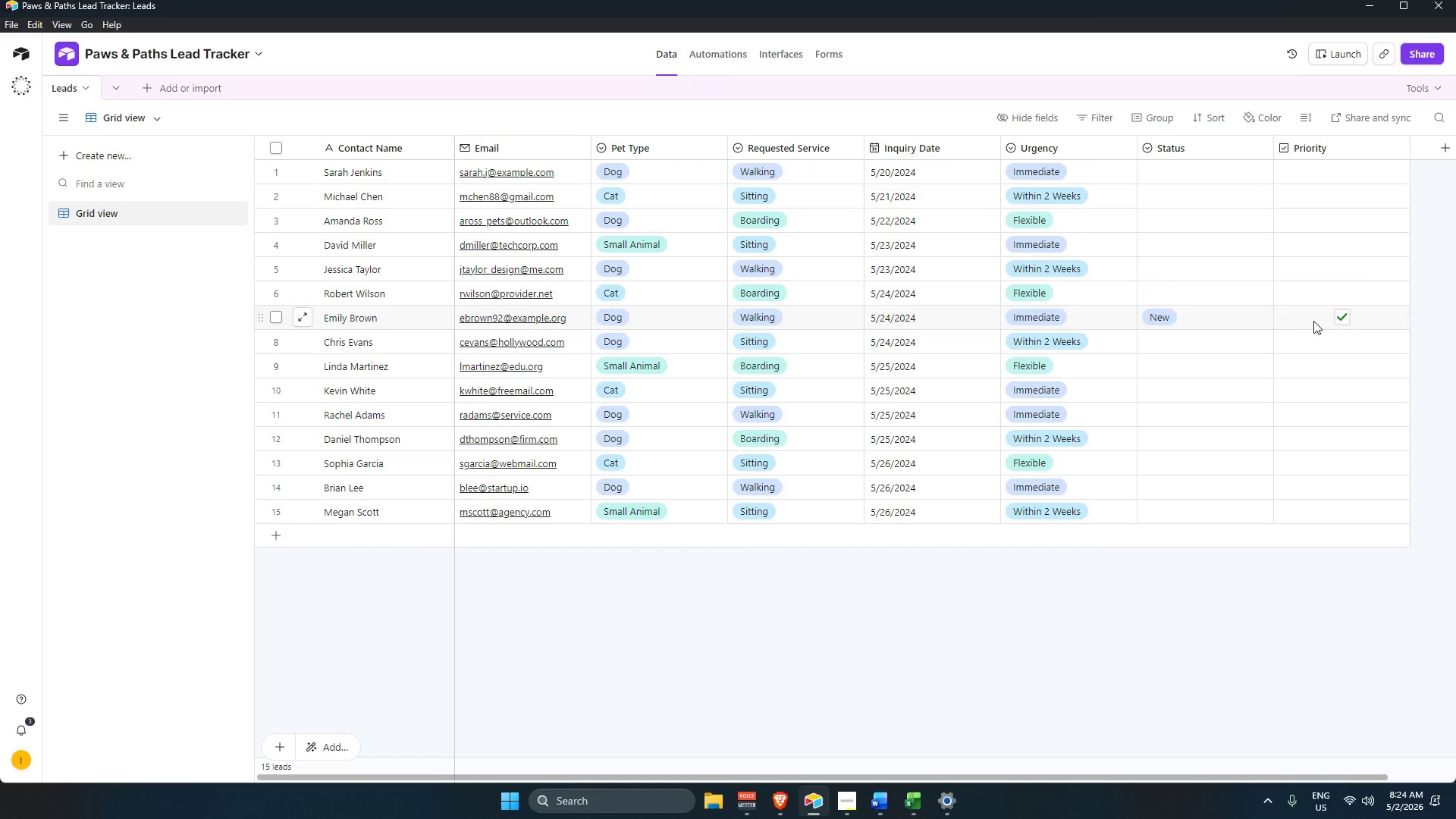 
left_click([1182, 649])
 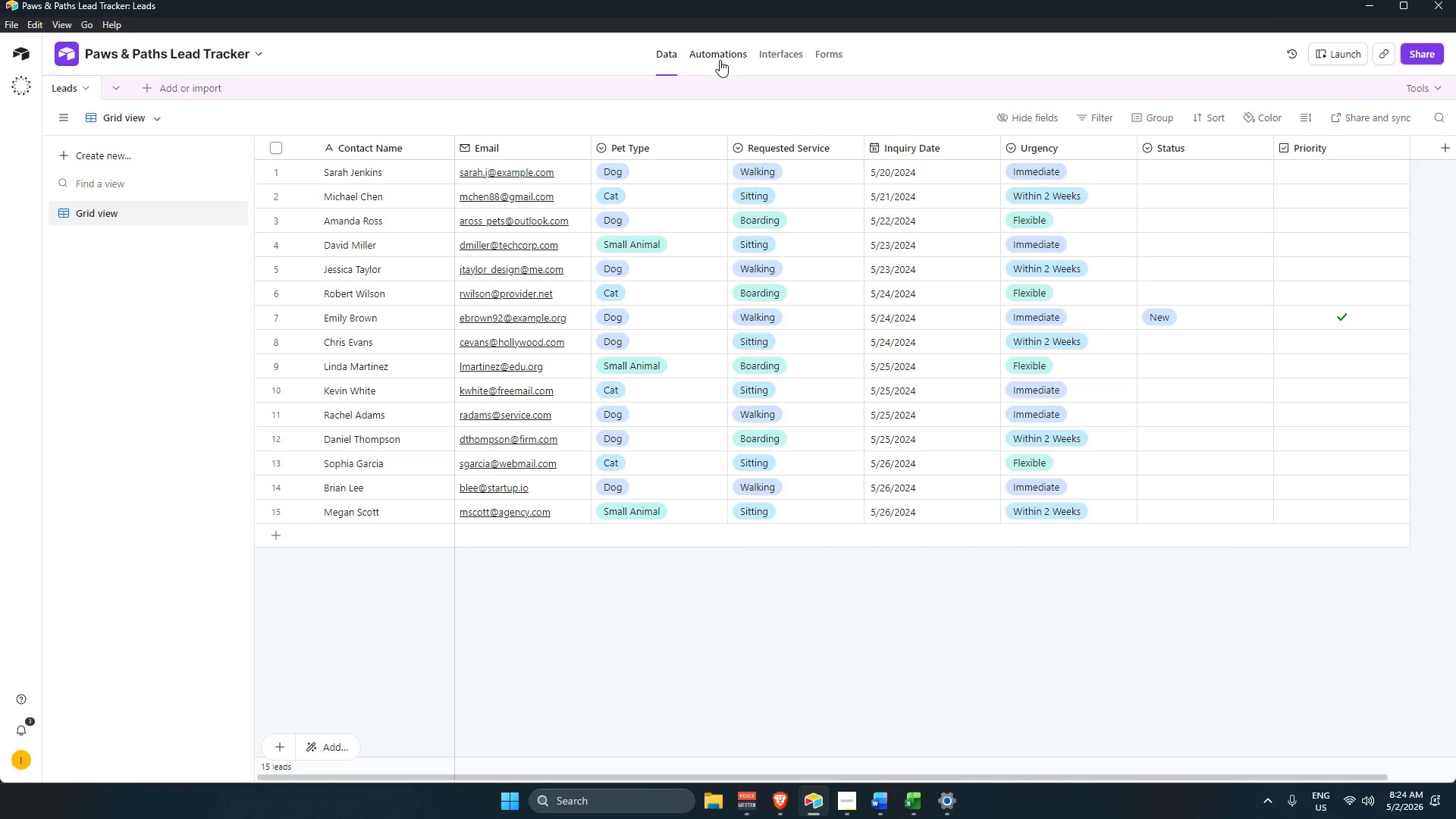 
left_click([720, 47])
 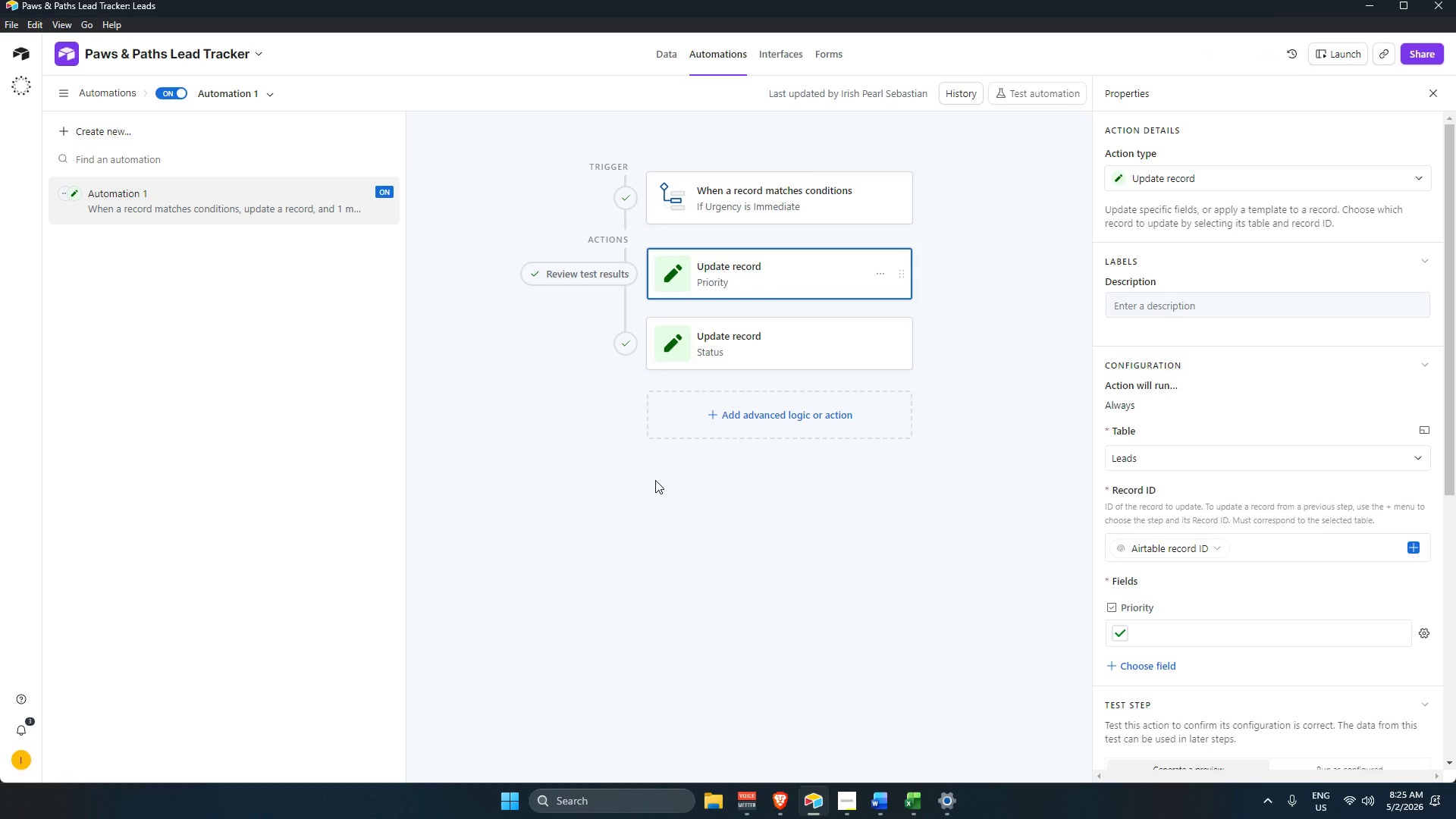 
wait(37.38)
 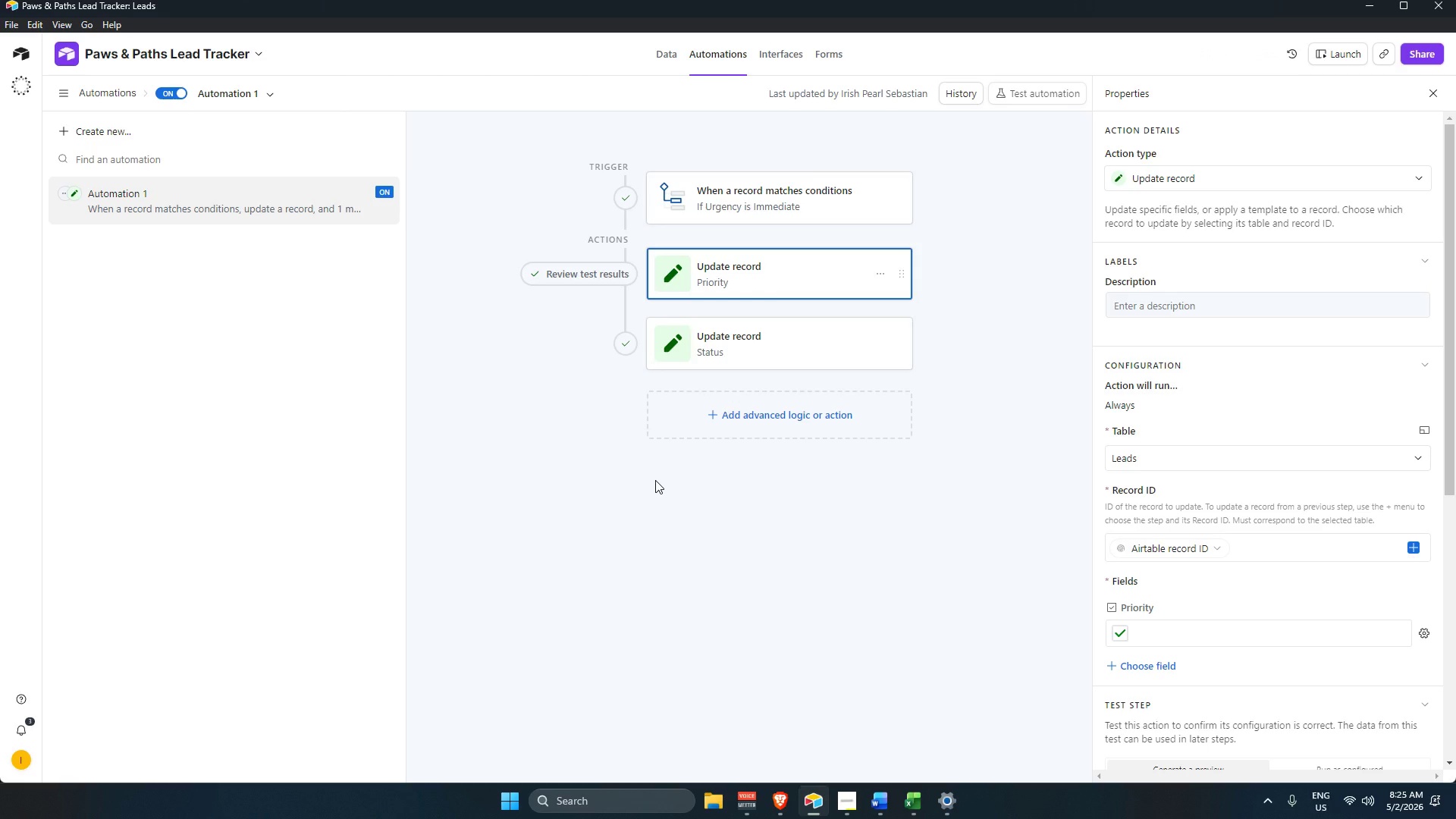 
left_click([656, 56])
 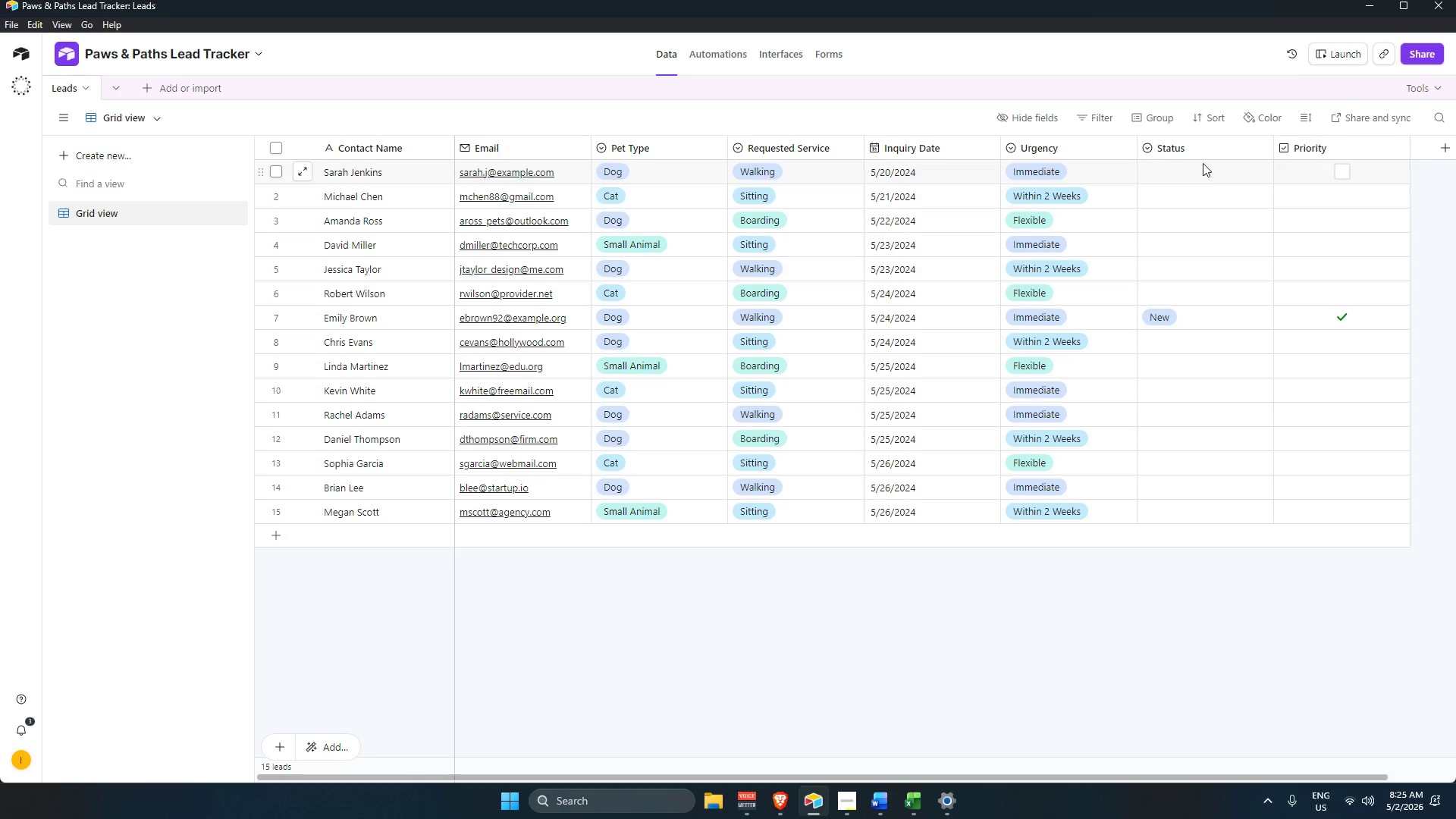 
double_click([1210, 147])
 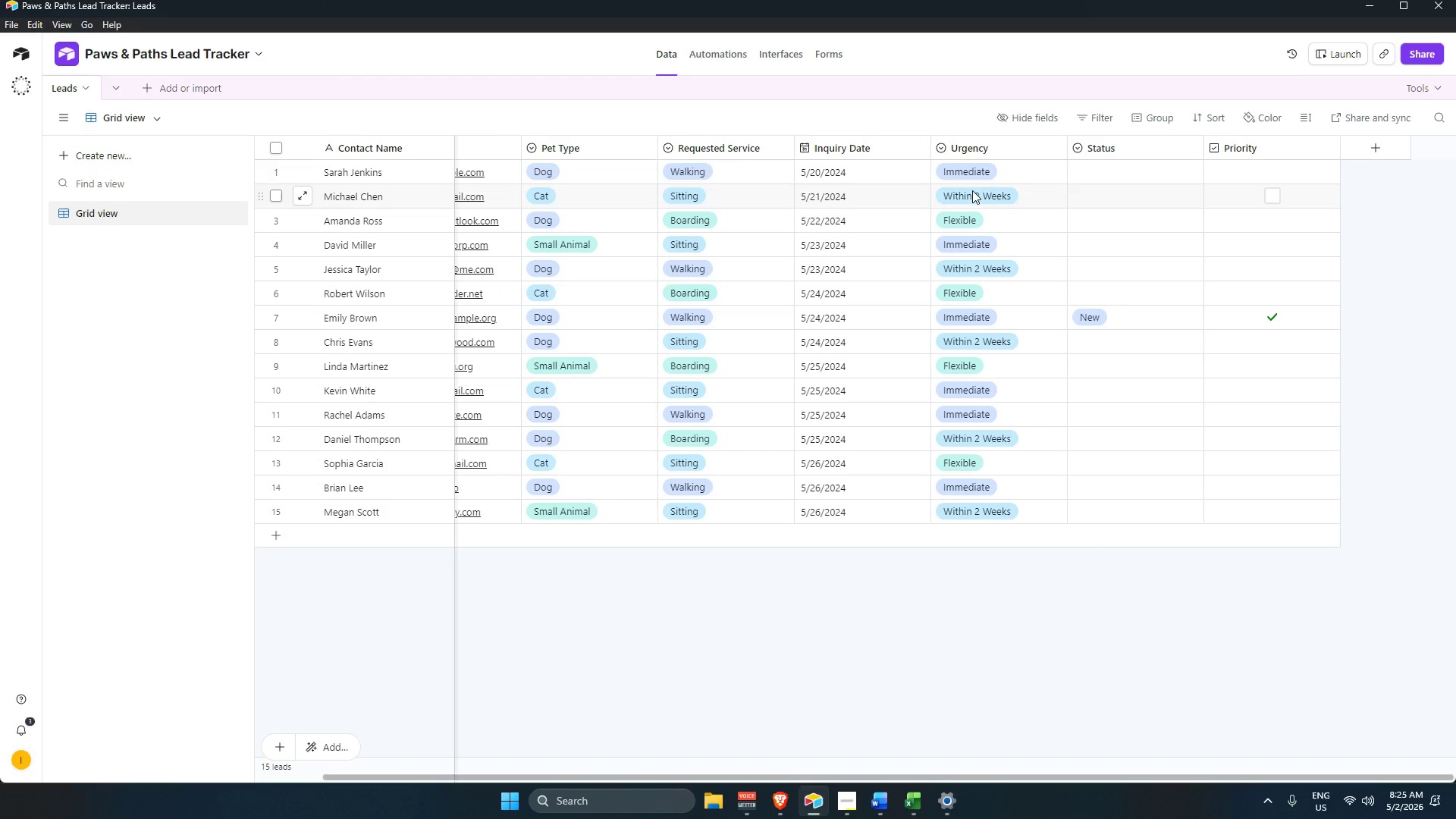 
double_click([989, 146])
 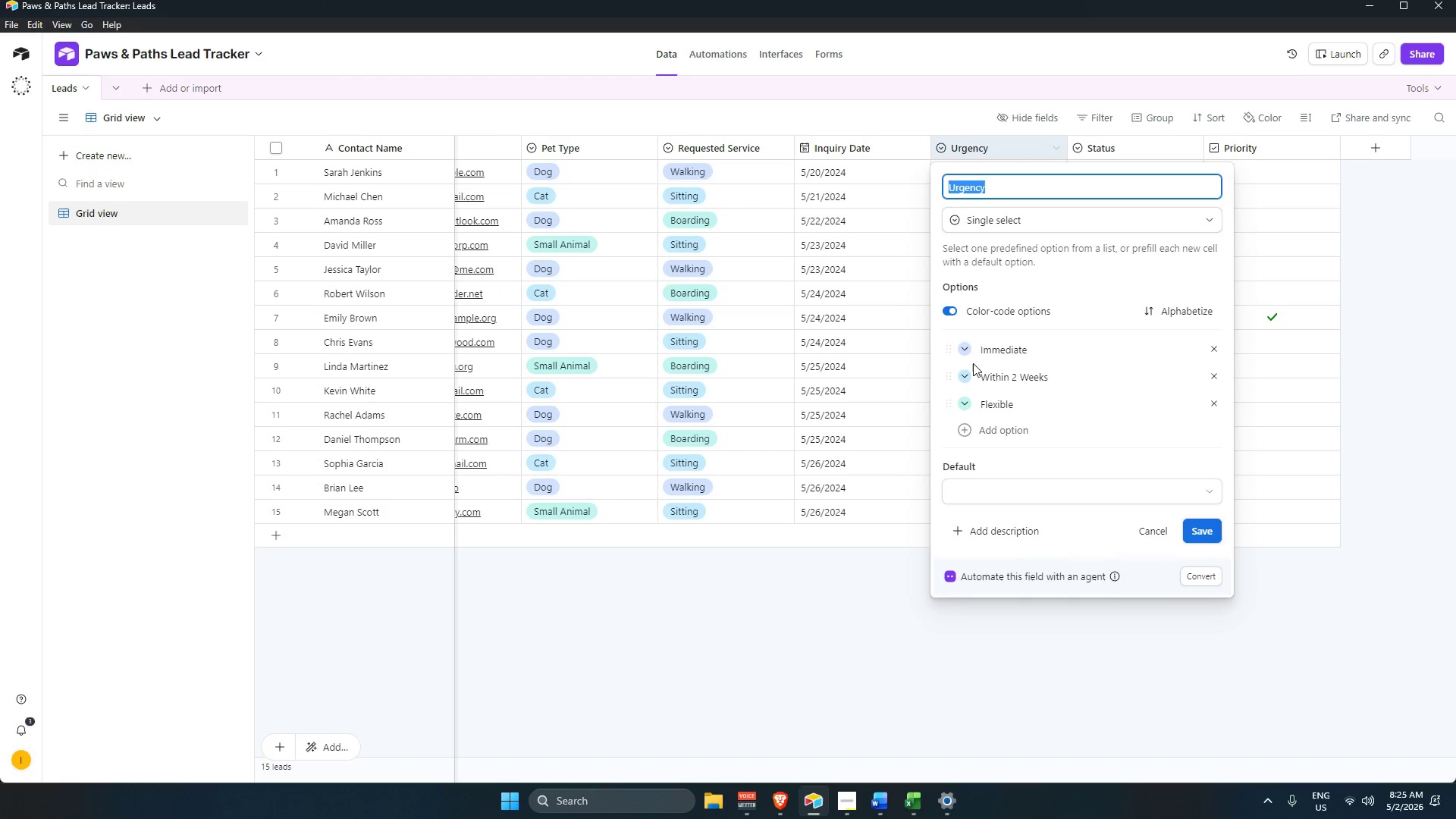 
left_click([963, 347])
 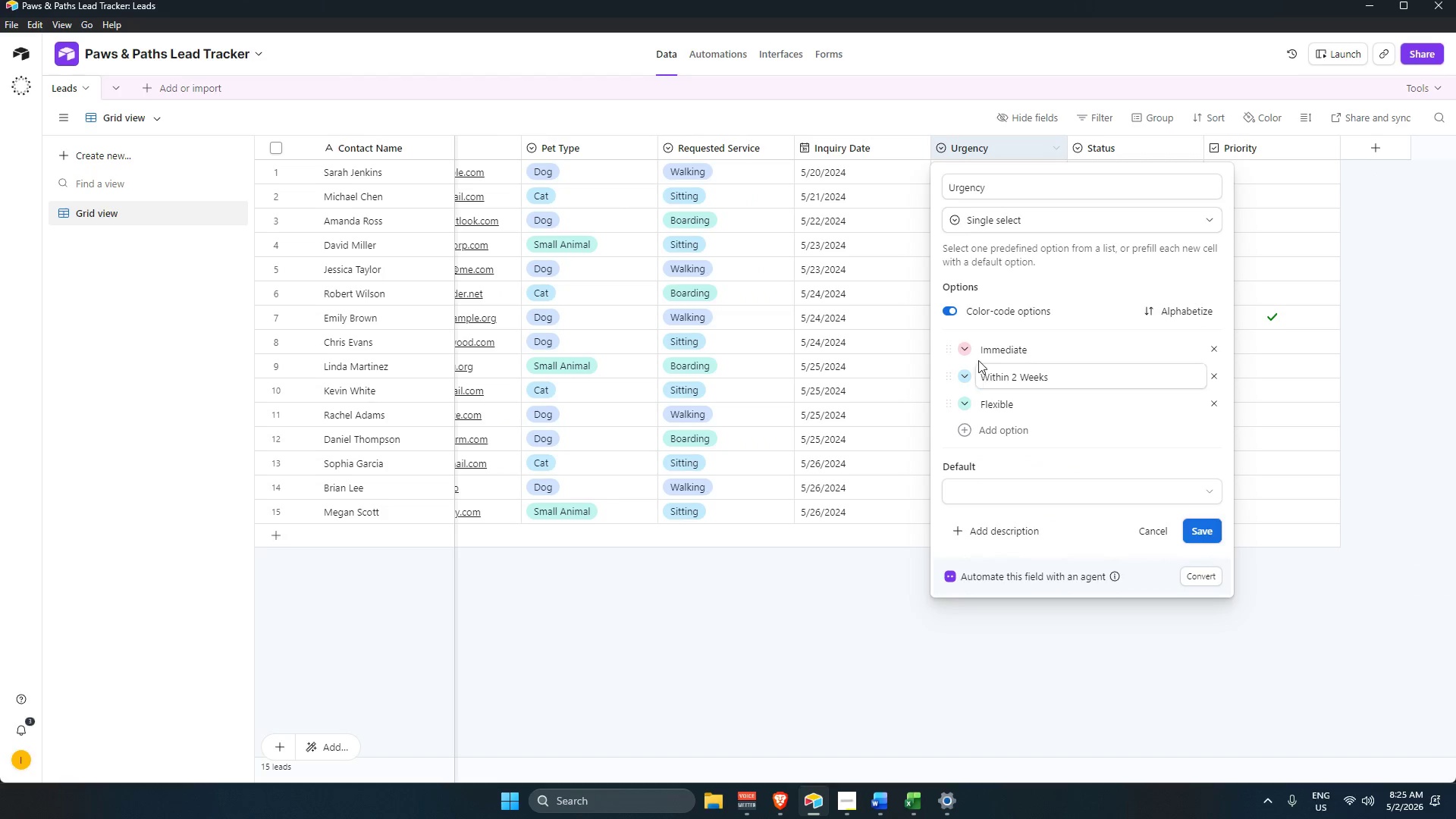 
left_click([964, 348])
 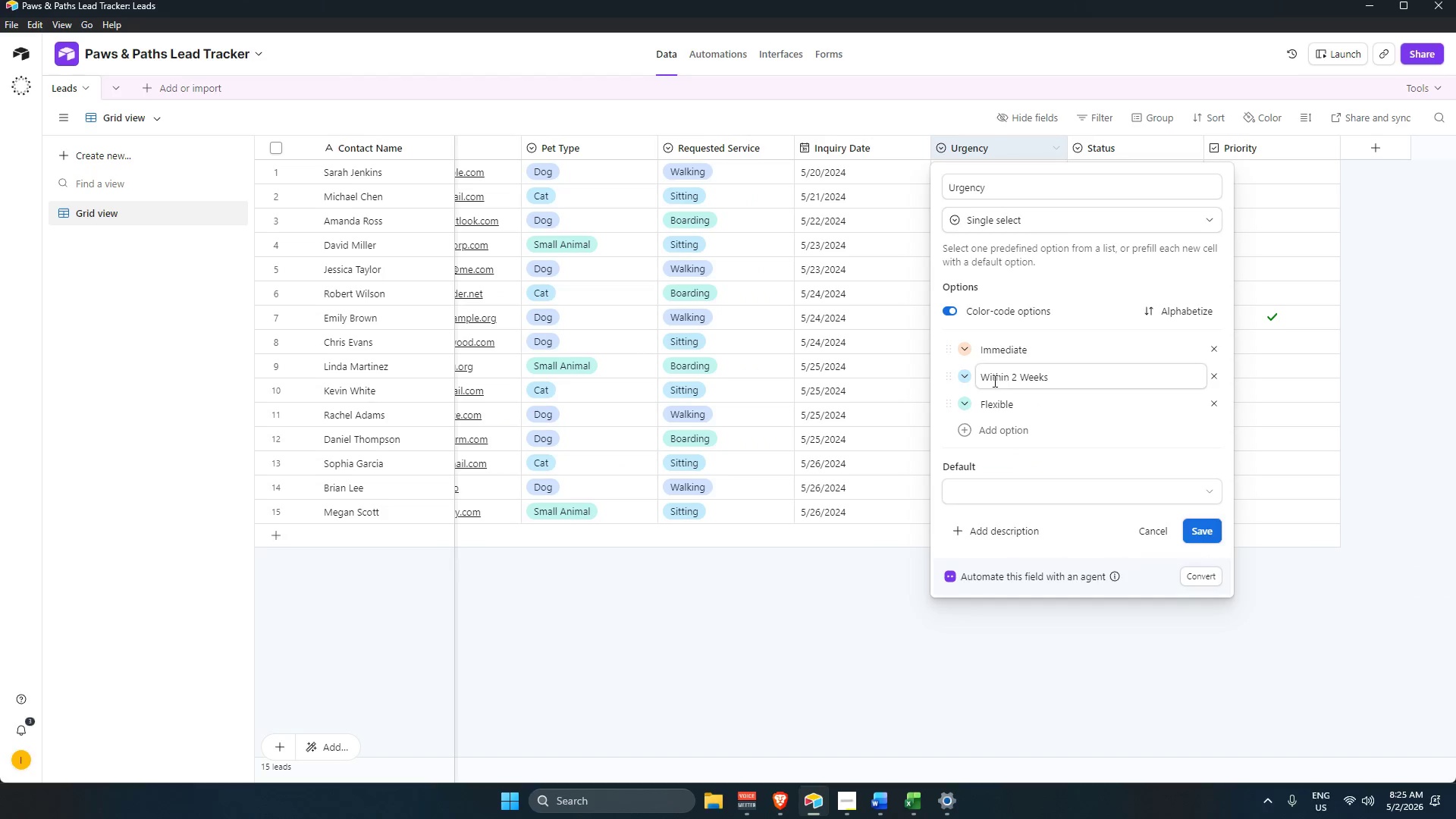 
left_click([959, 348])
 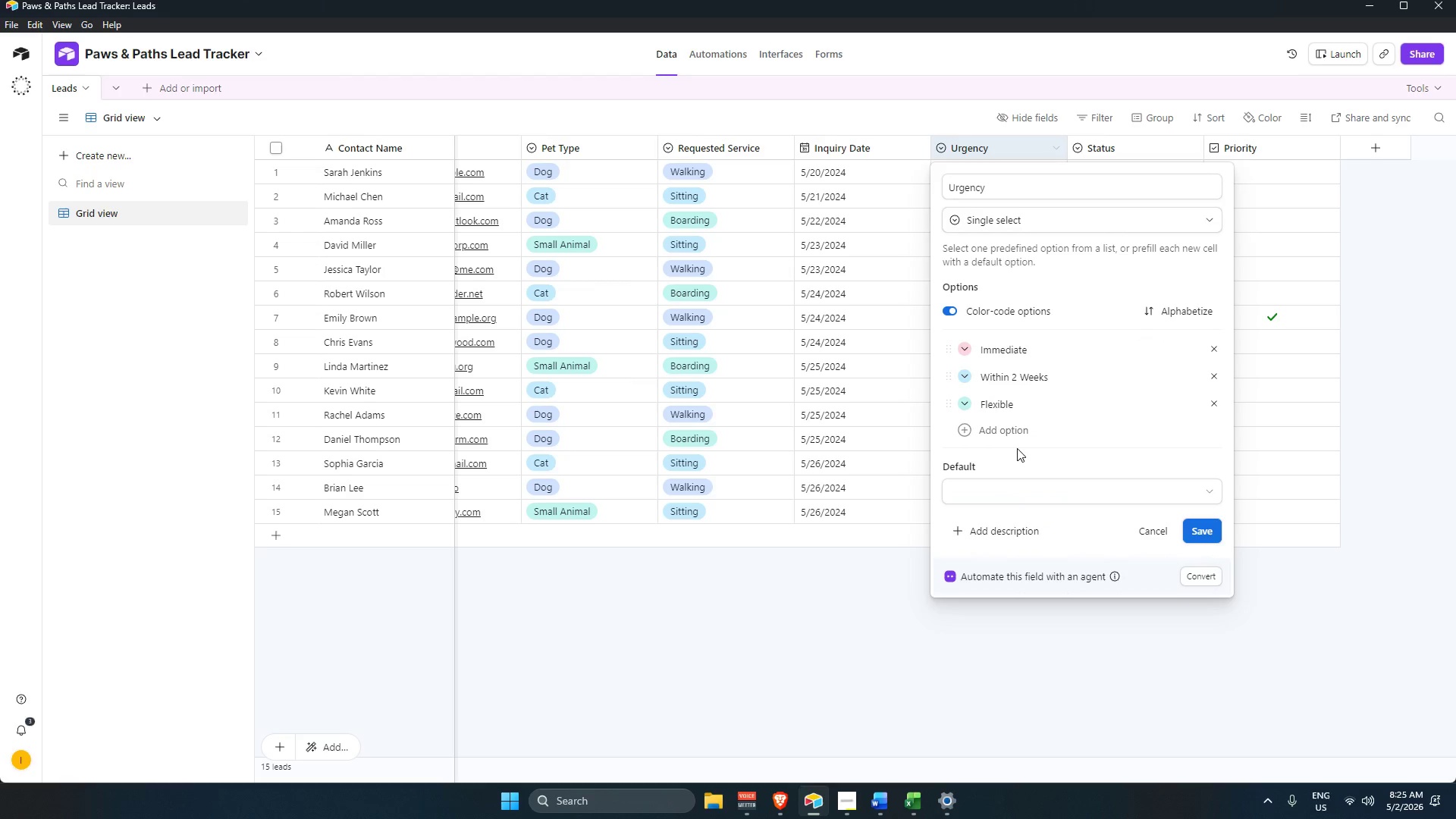 
left_click([965, 350])
 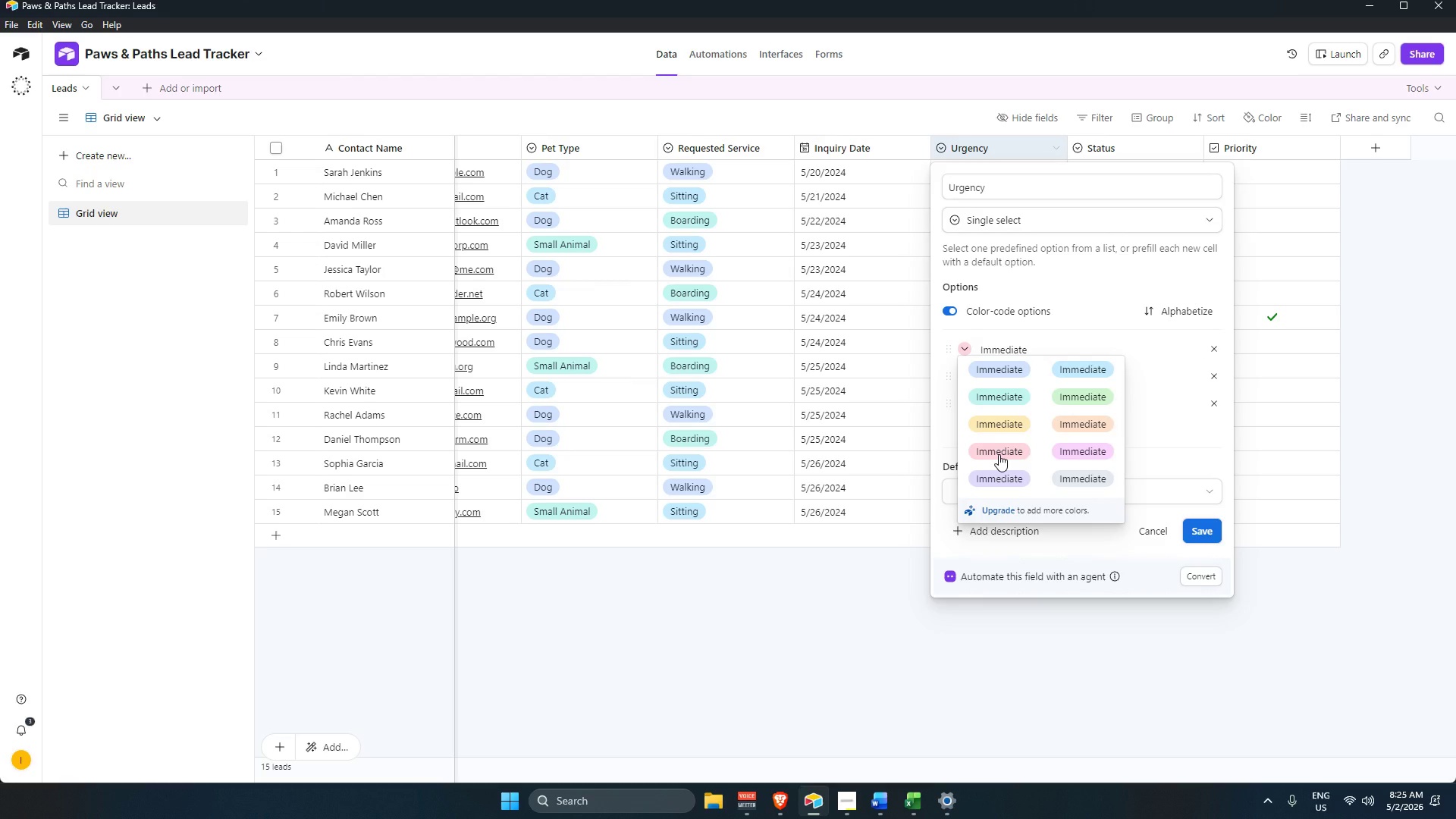 
left_click([999, 454])
 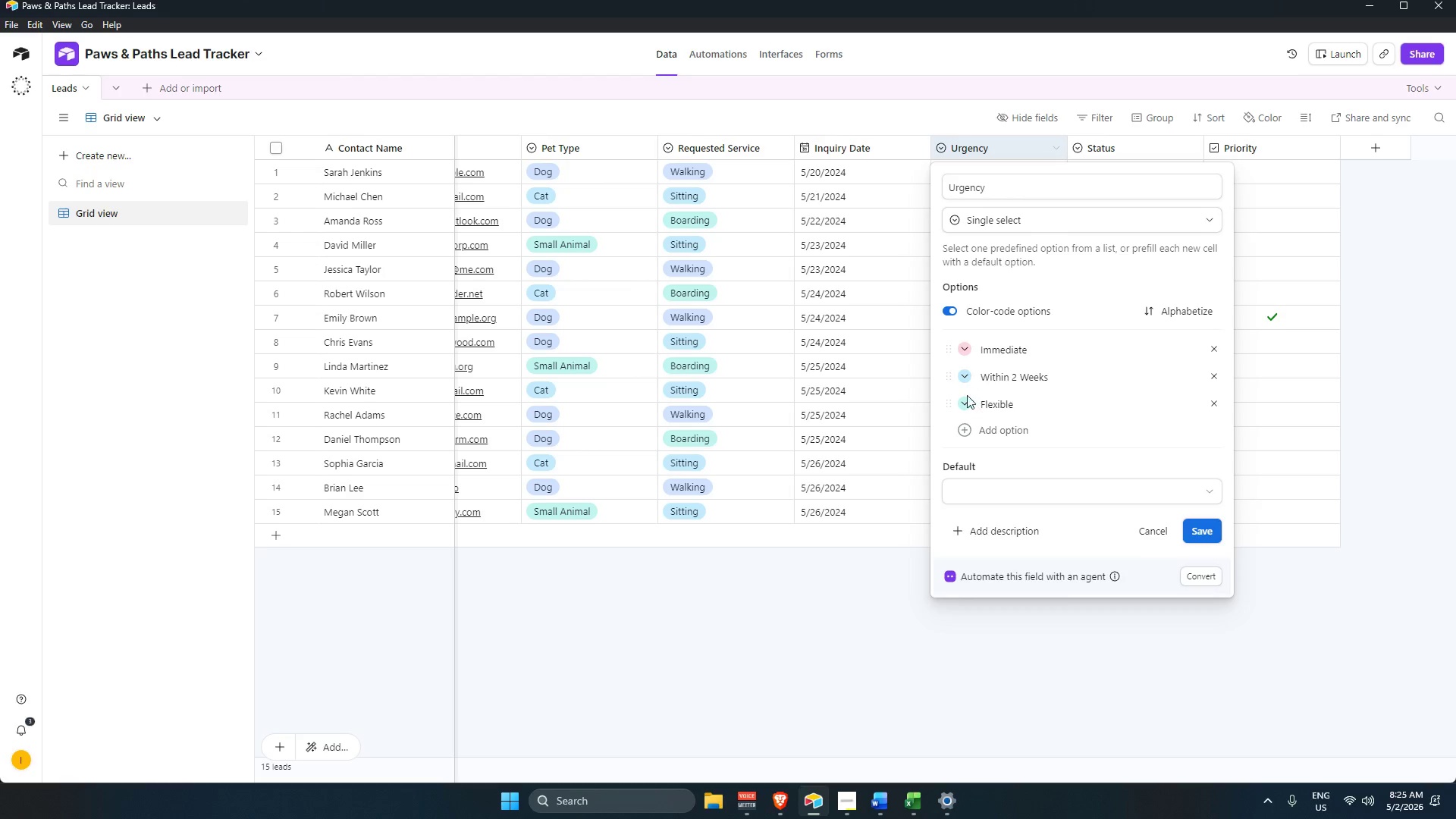 
mouse_move([985, 378])
 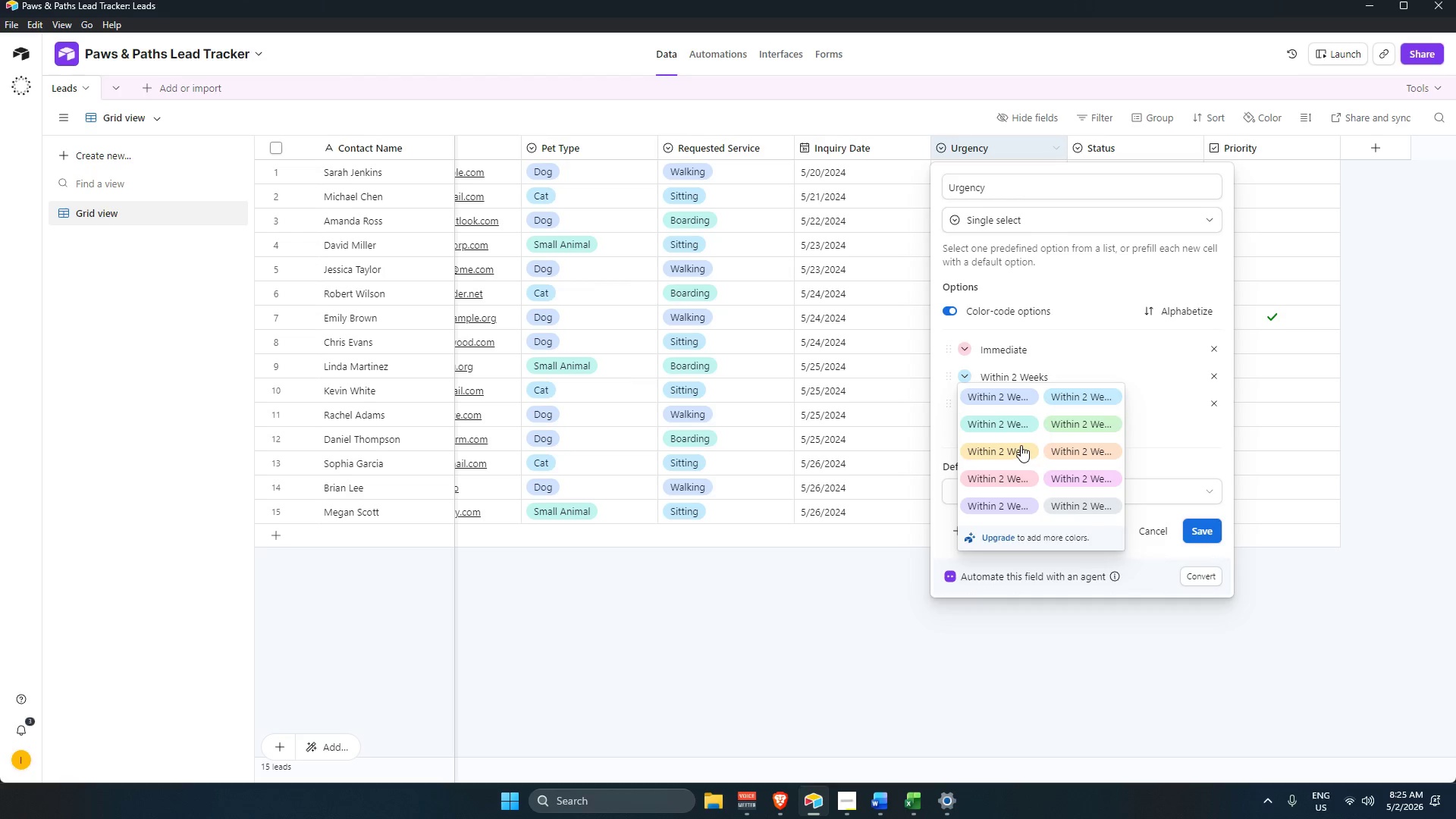 
mouse_move([979, 416])
 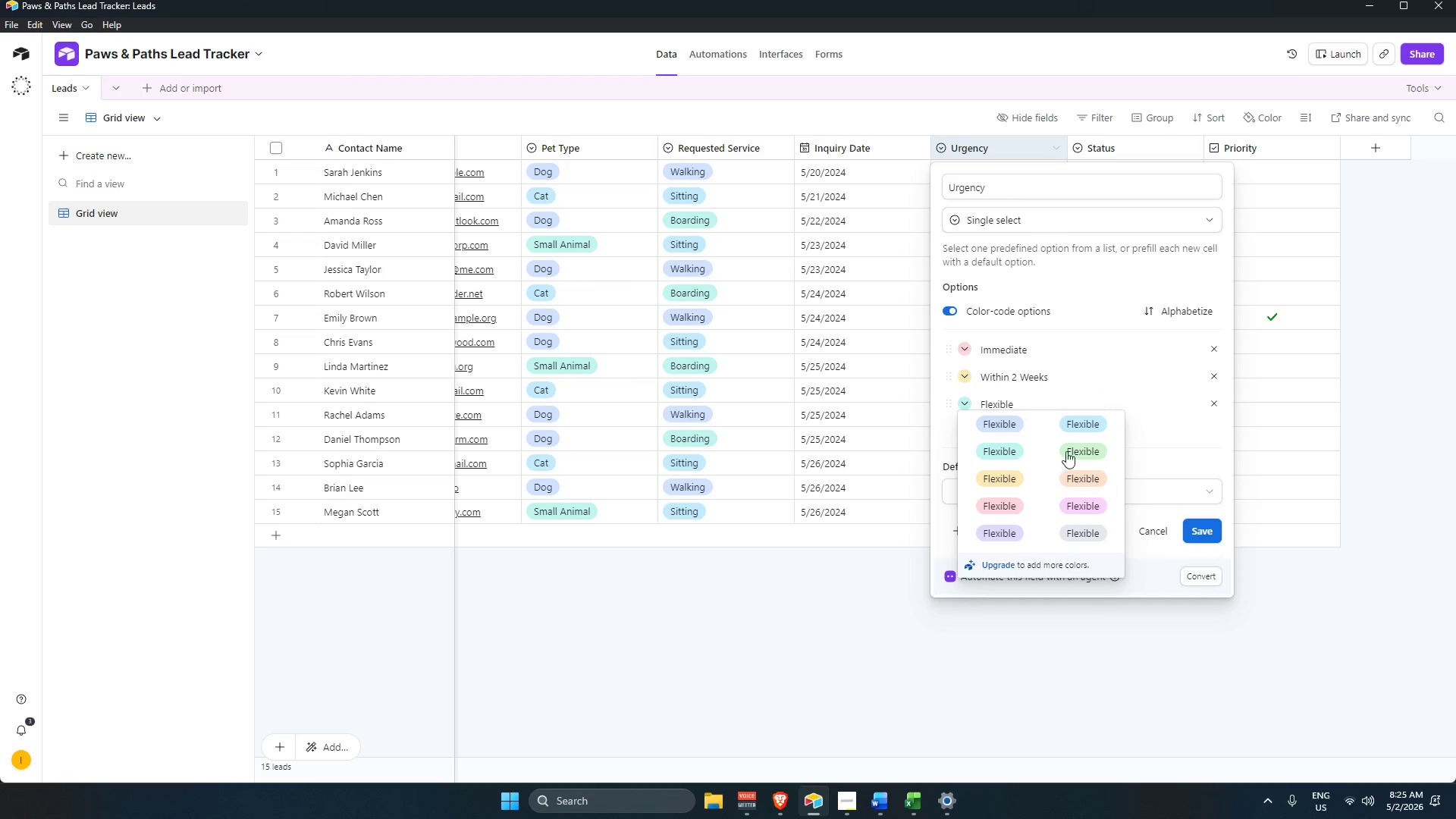 
left_click([1077, 450])
 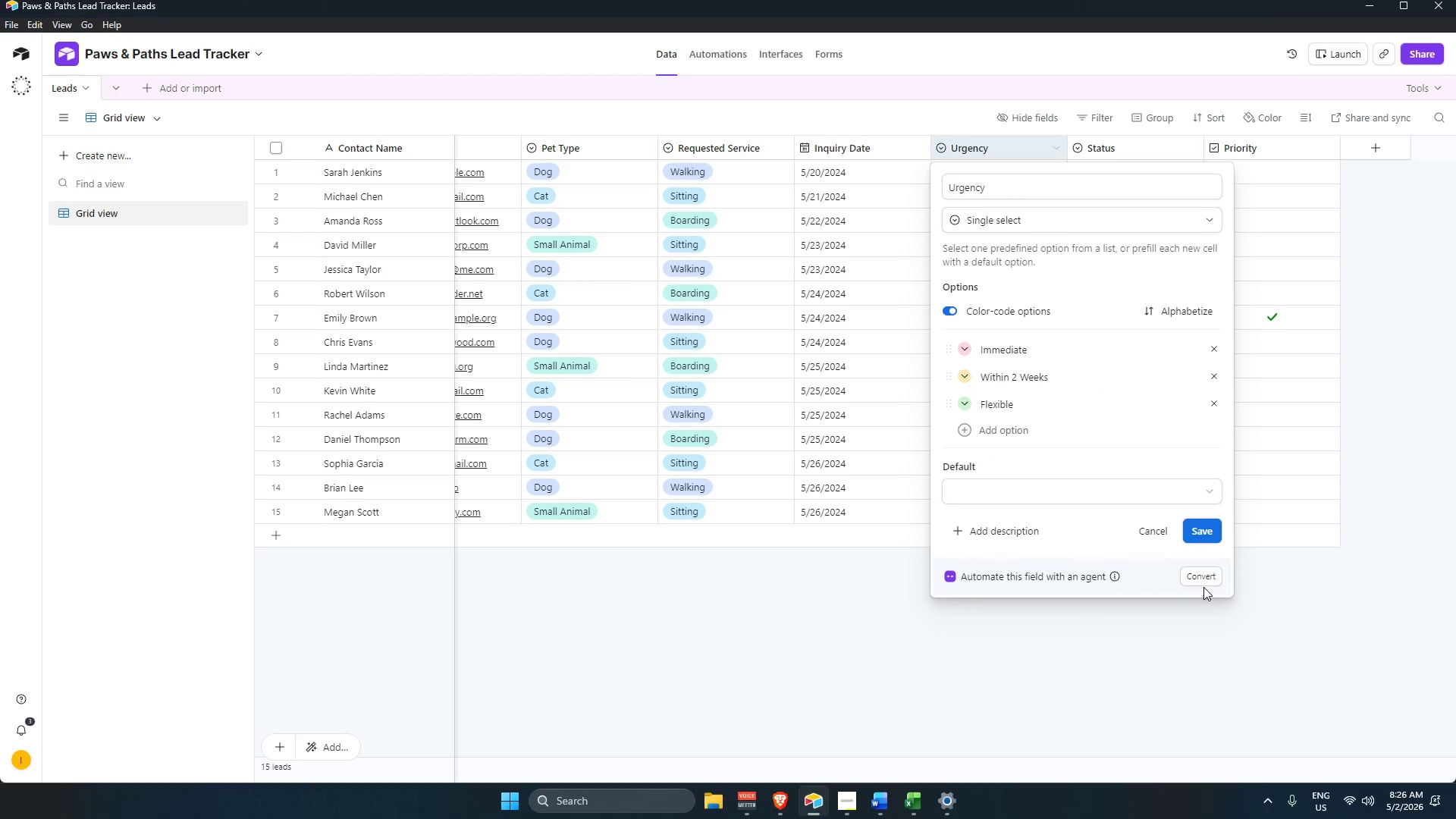 
left_click([1200, 532])
 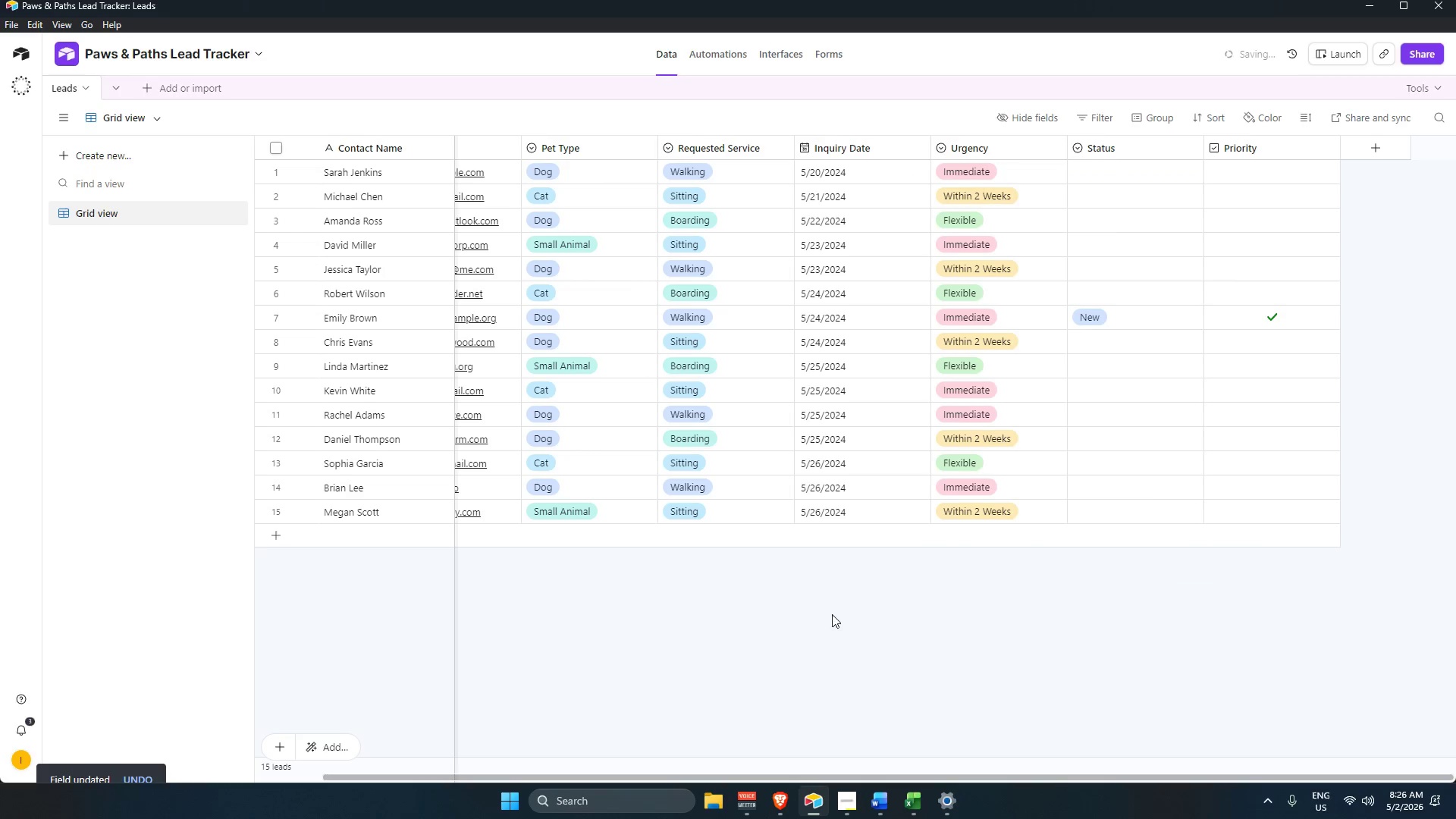 
left_click([855, 617])
 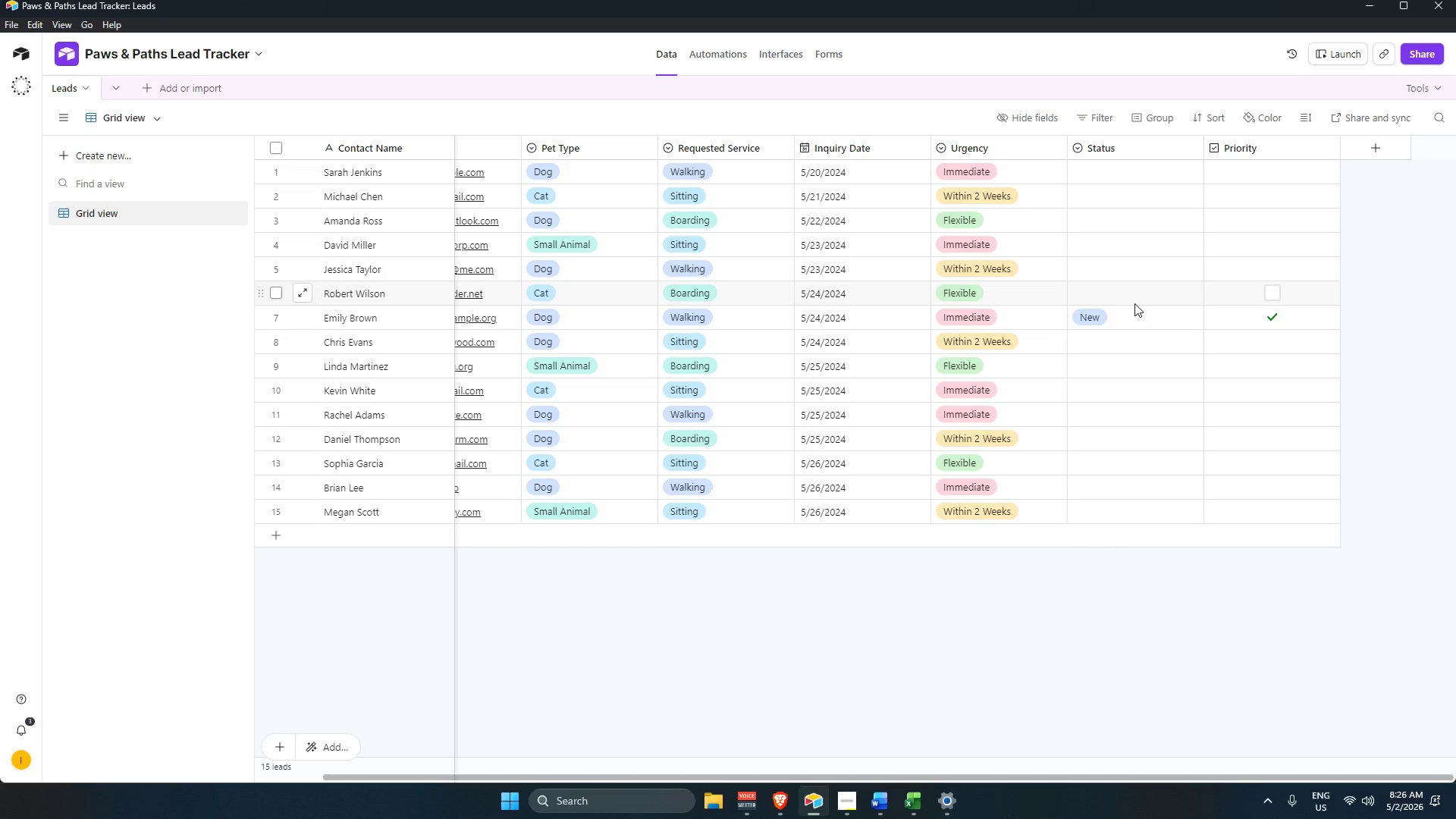 
wait(15.34)
 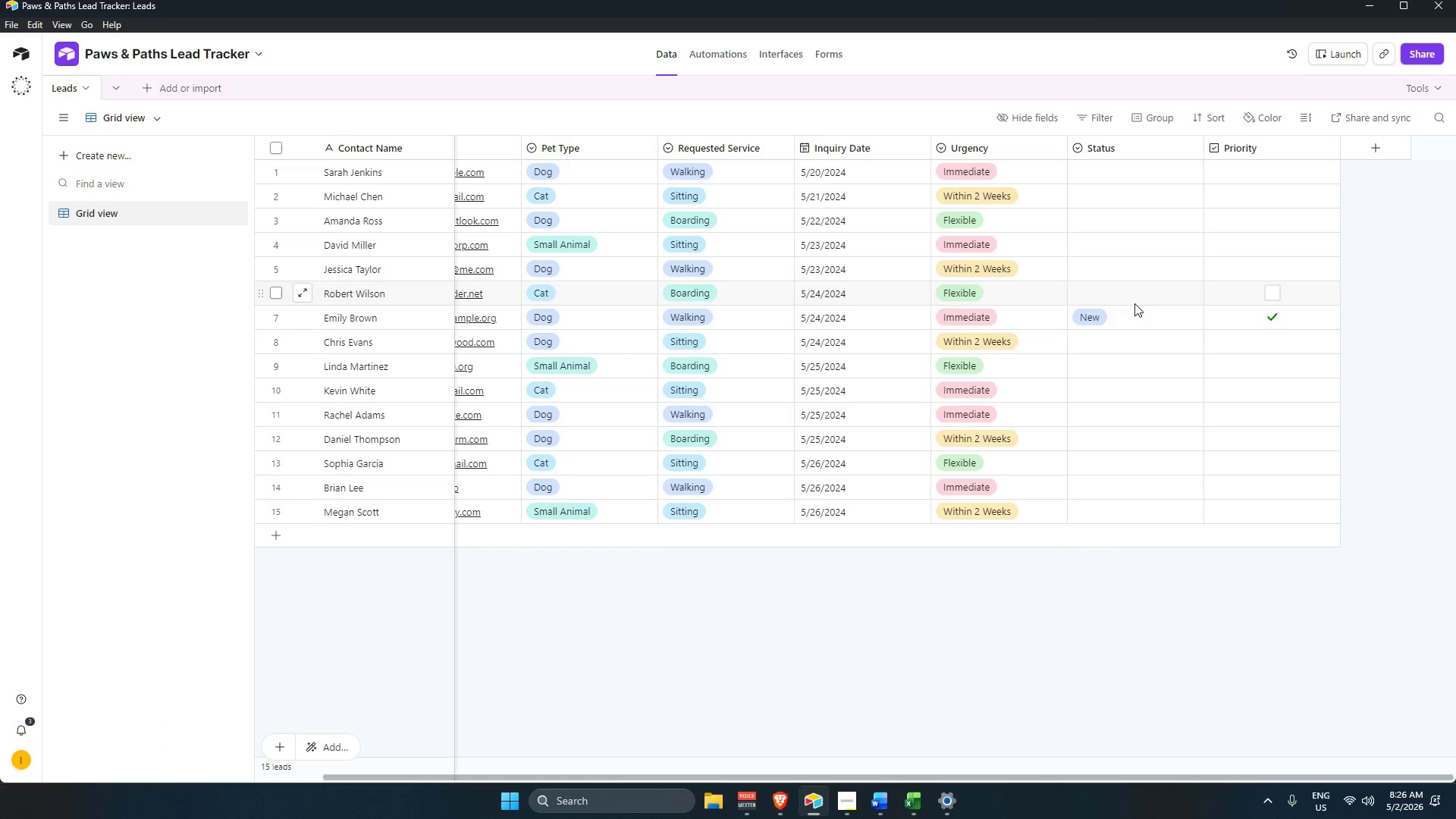 
left_click([1090, 649])
 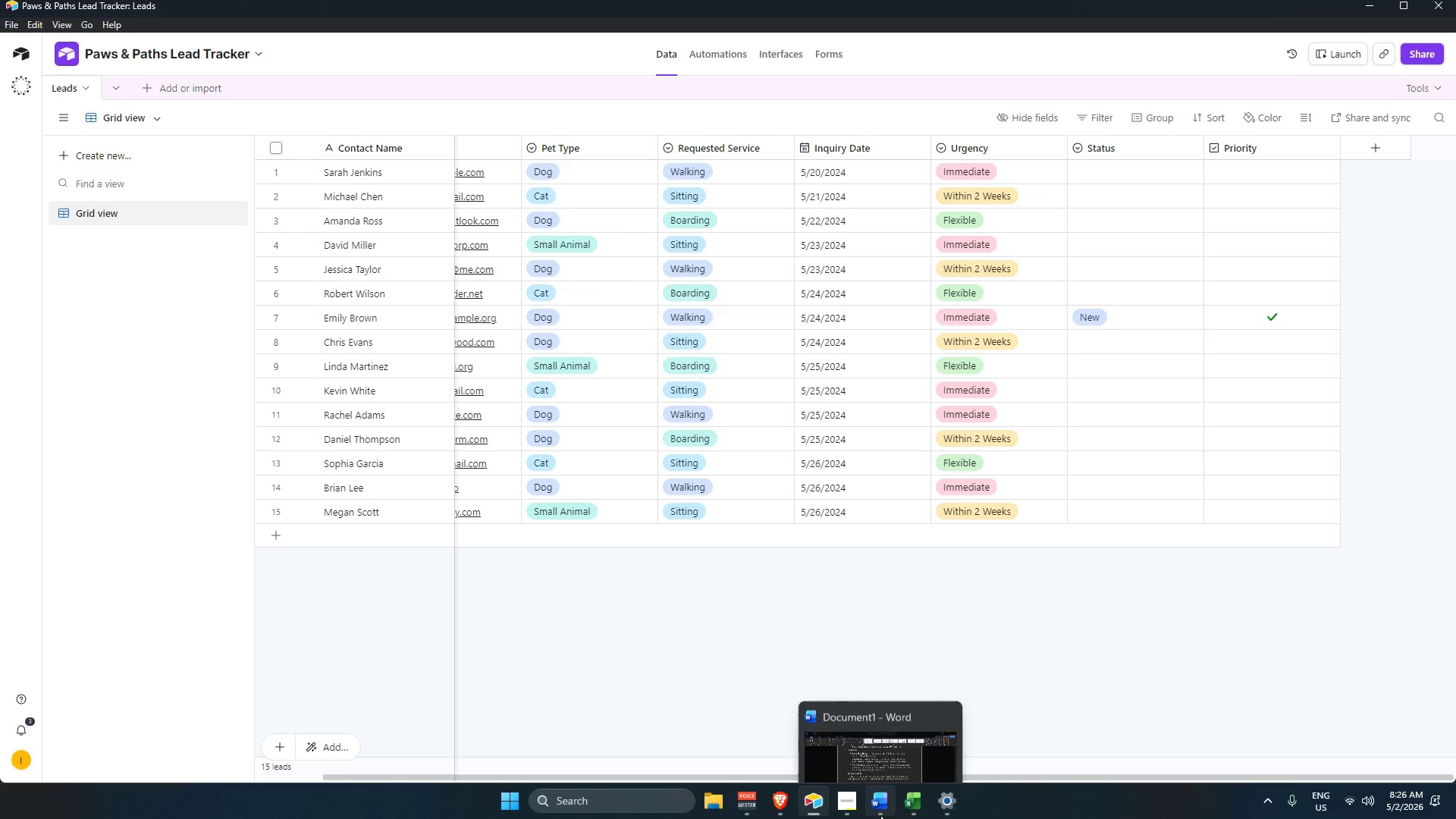 
left_click([850, 803])